 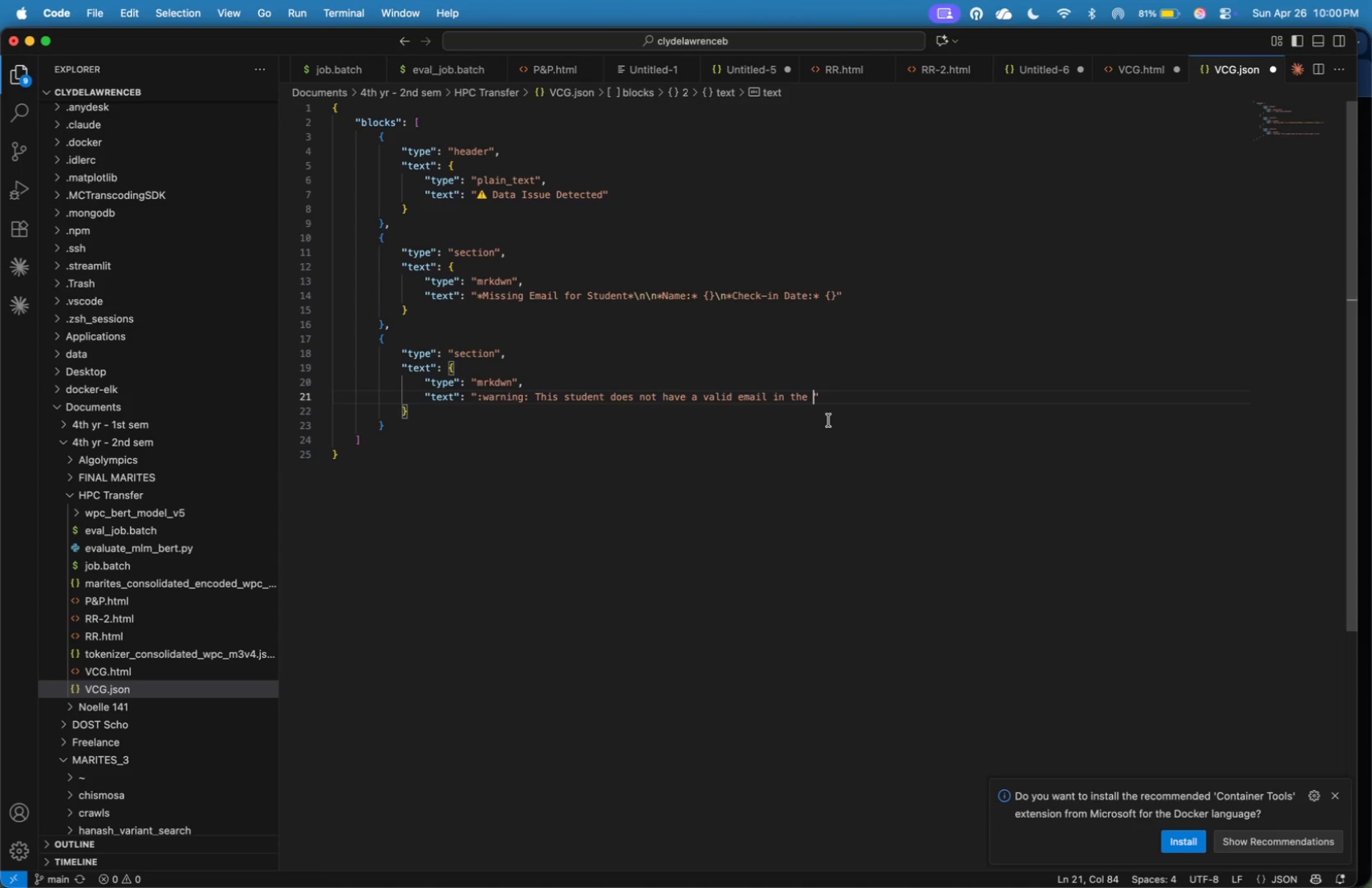 
type(**)
 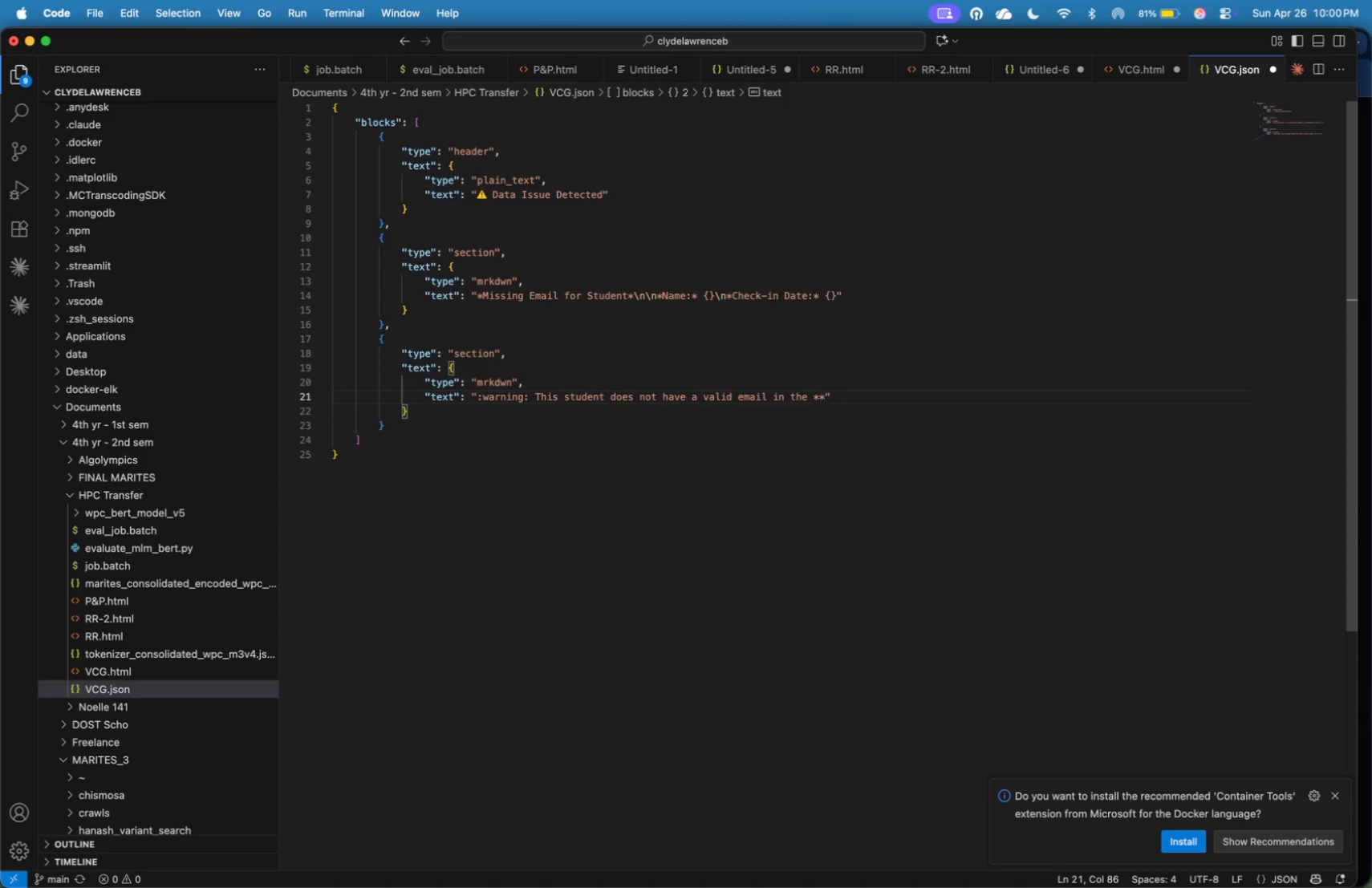 
key(ArrowLeft)
 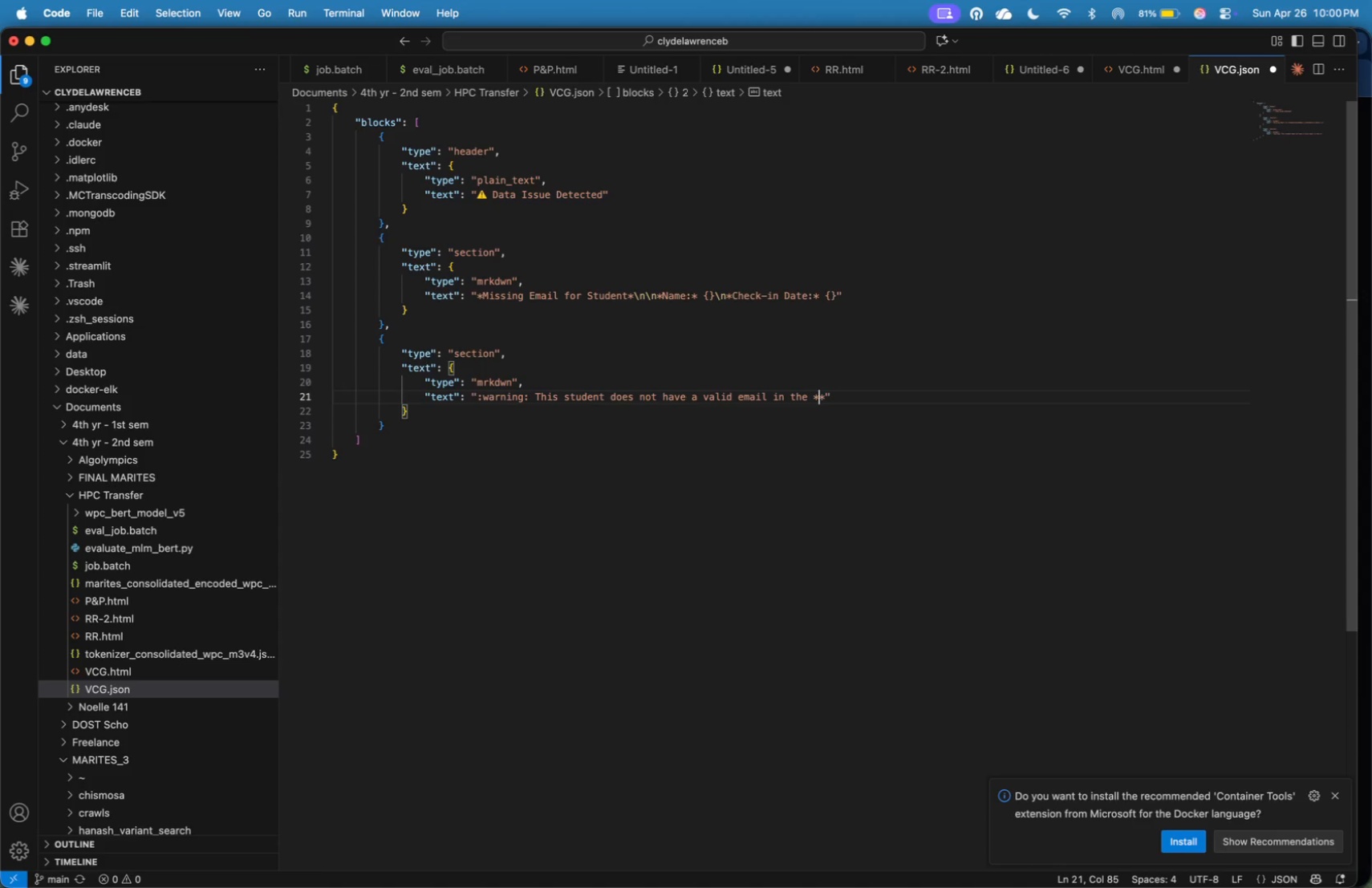 
type(Student Master List)
 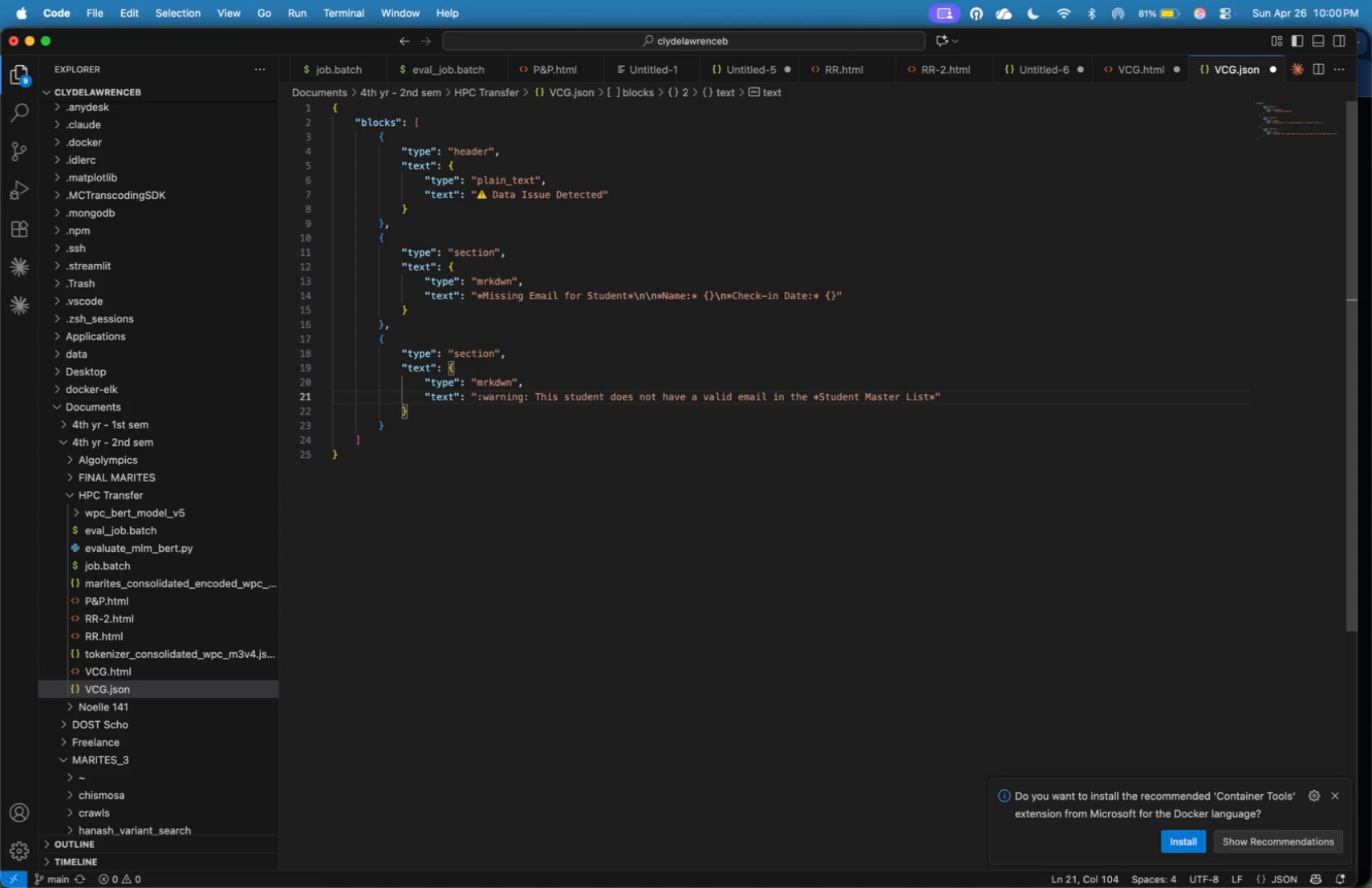 
wait(5.58)
 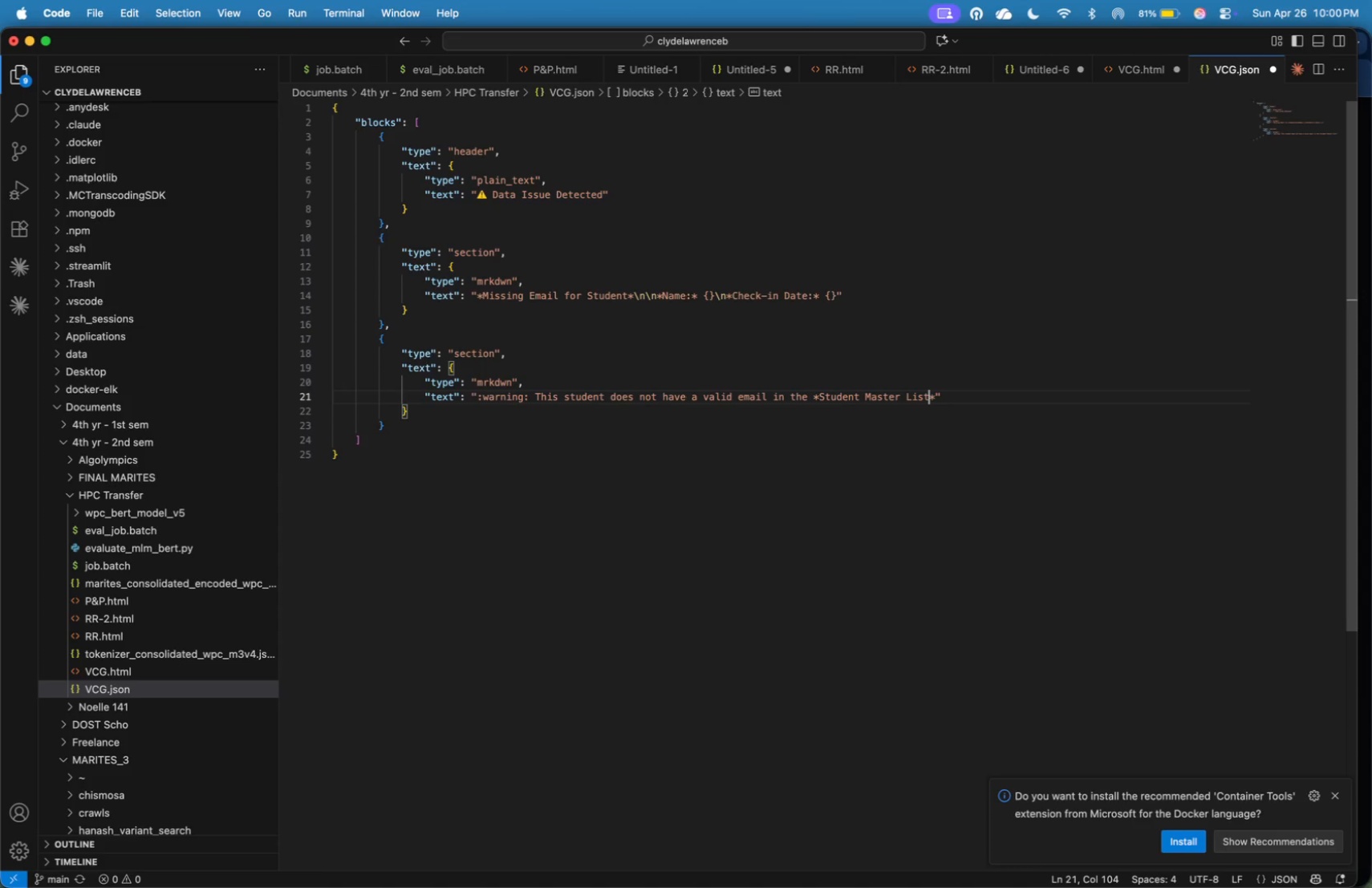 
key(ArrowRight)
 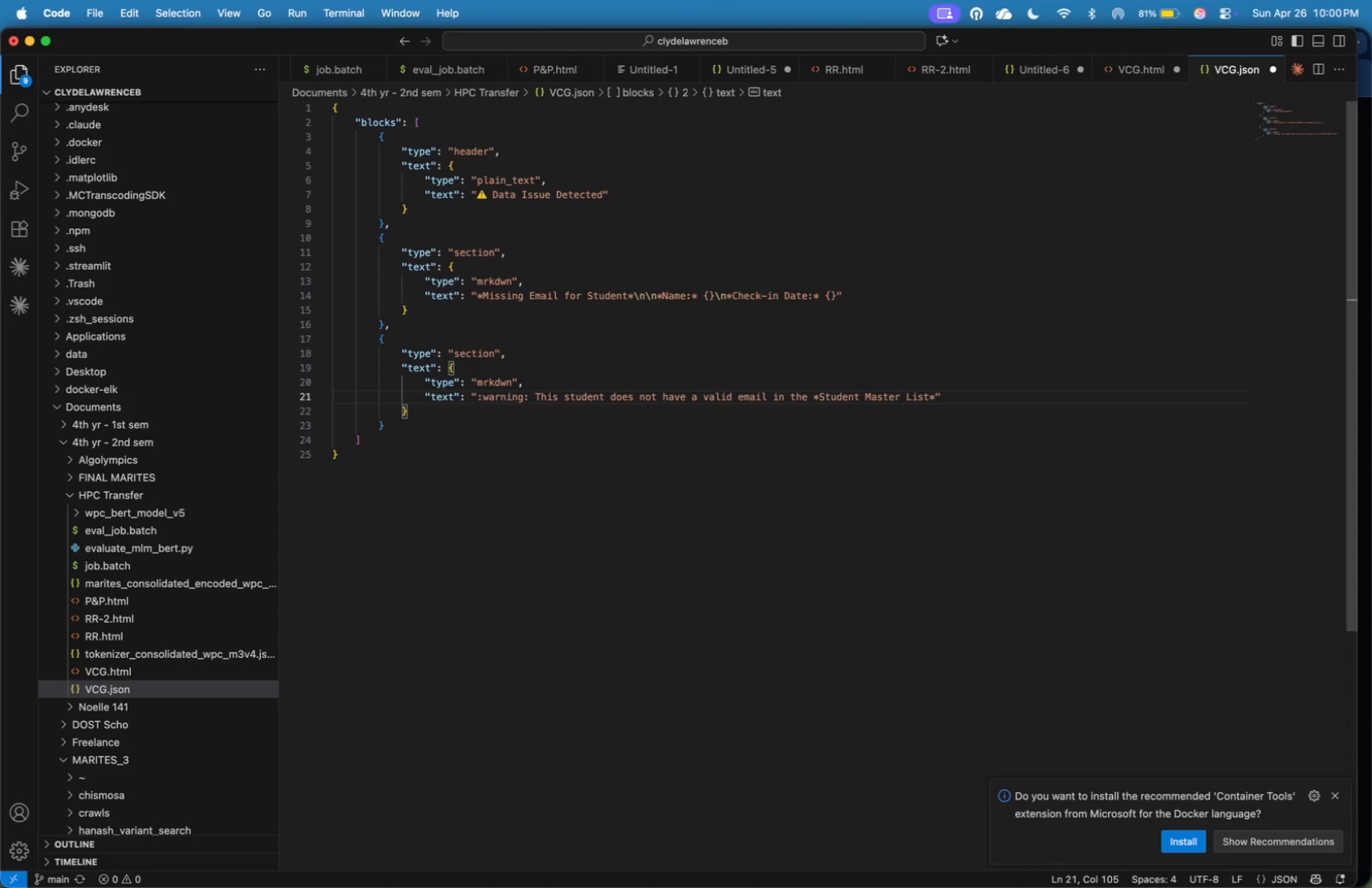 
type(. Please require)
key(Backspace)
key(Backspace)
key(Backspace)
key(Backspace)
key(Backspace)
key(Backspace)
key(Backspace)
type(update the record to restore automated notifications.)
 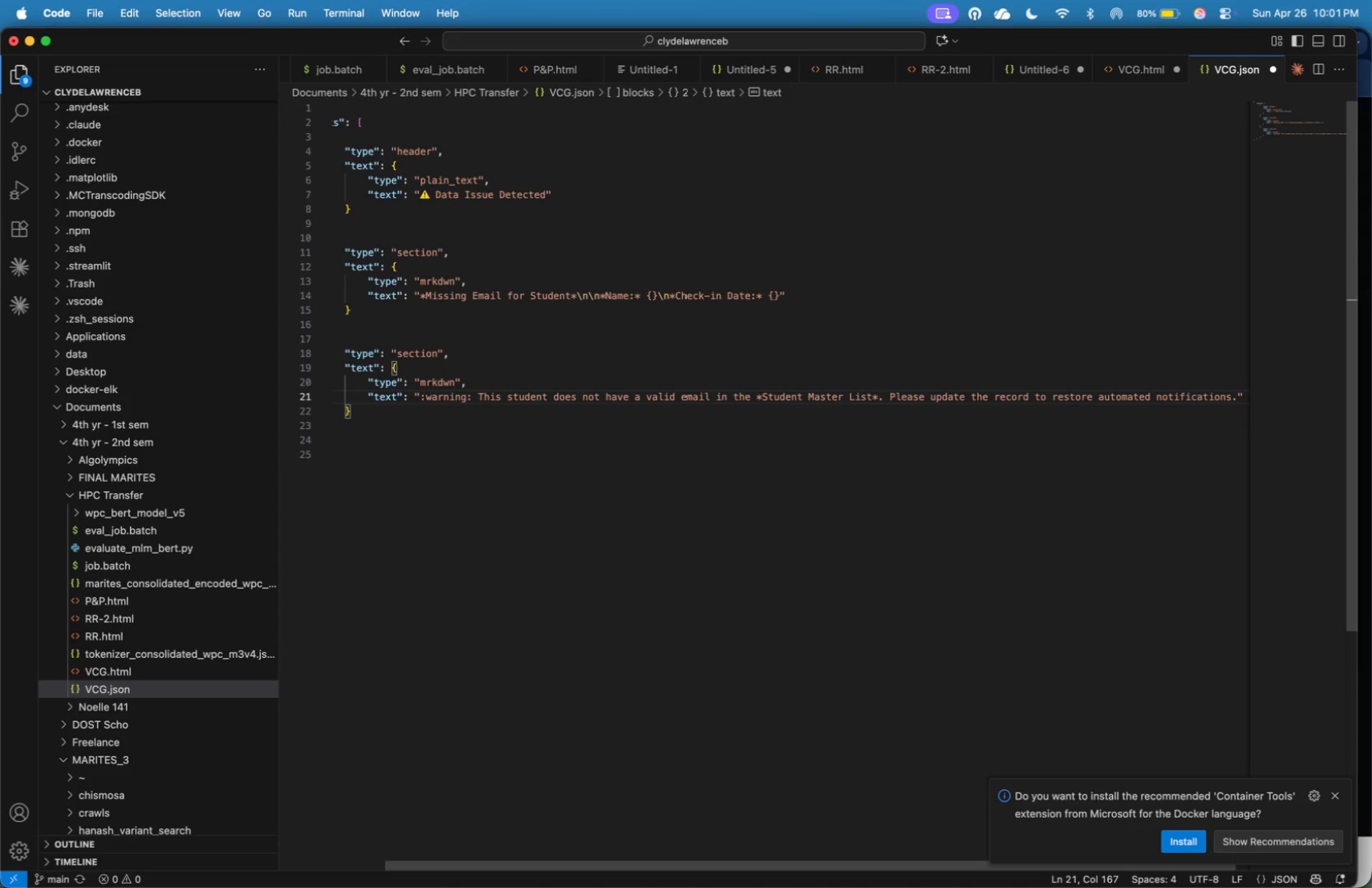 
key(ArrowRight)
 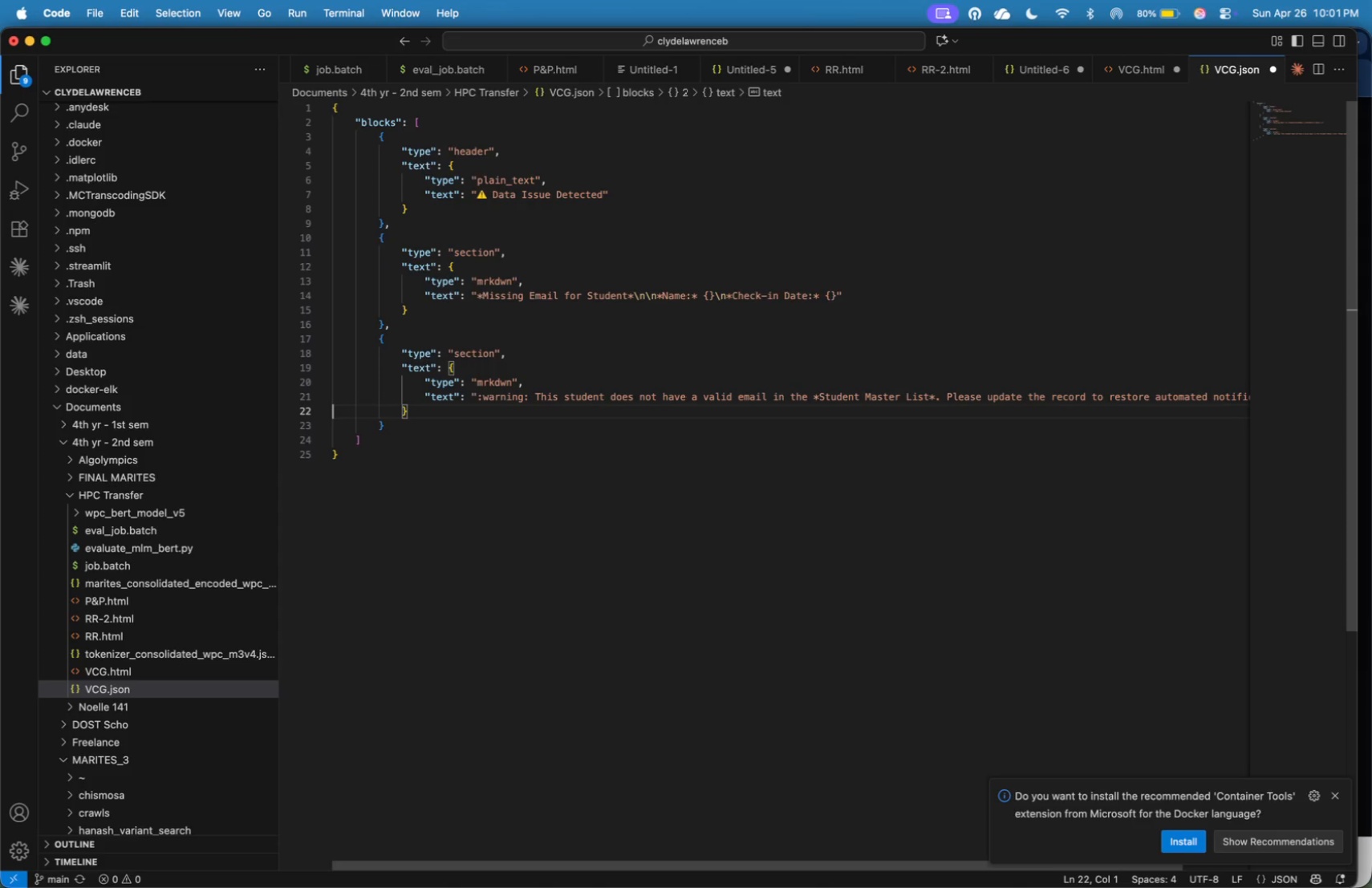 
key(ArrowRight)
 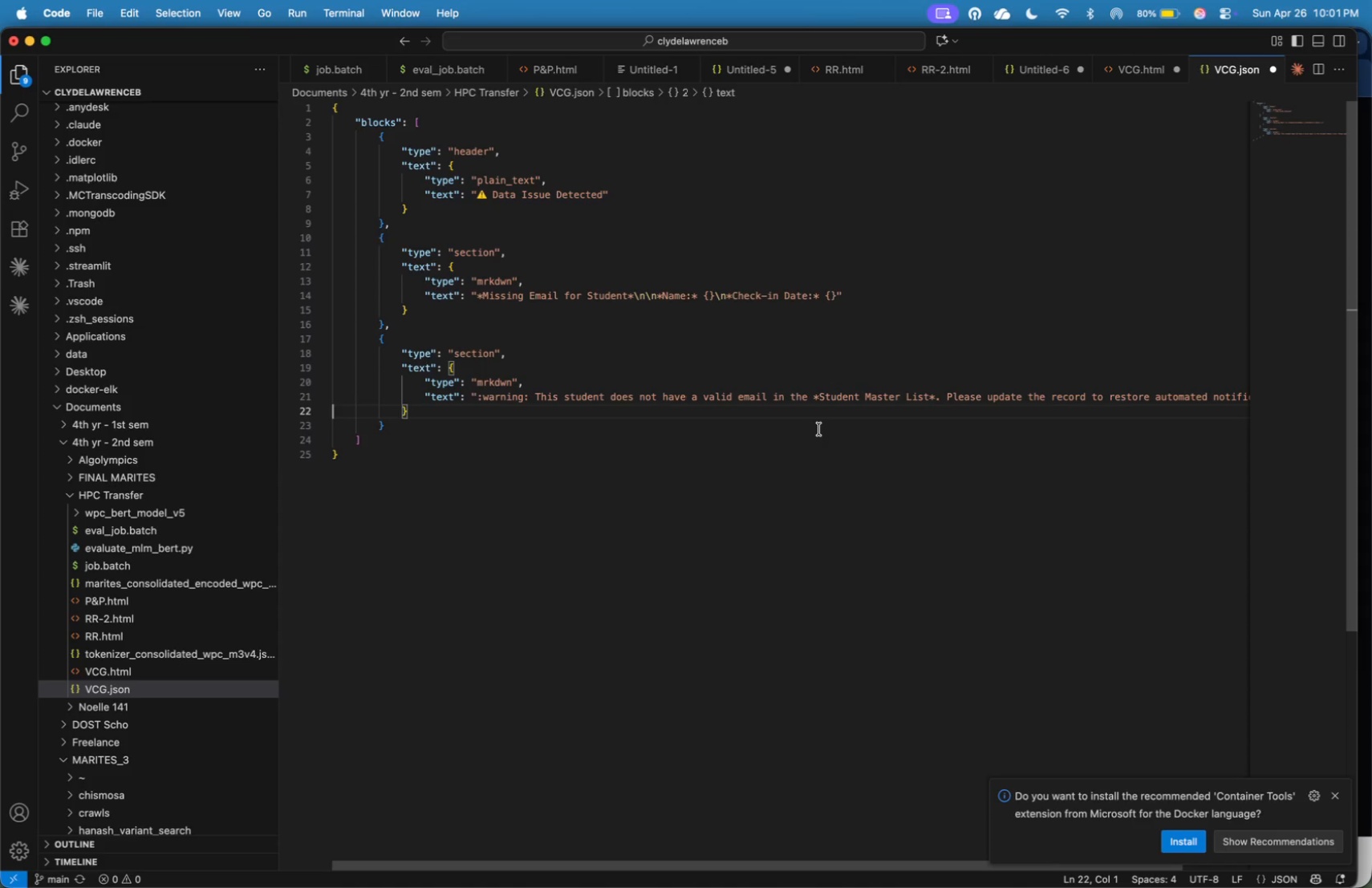 
wait(16.33)
 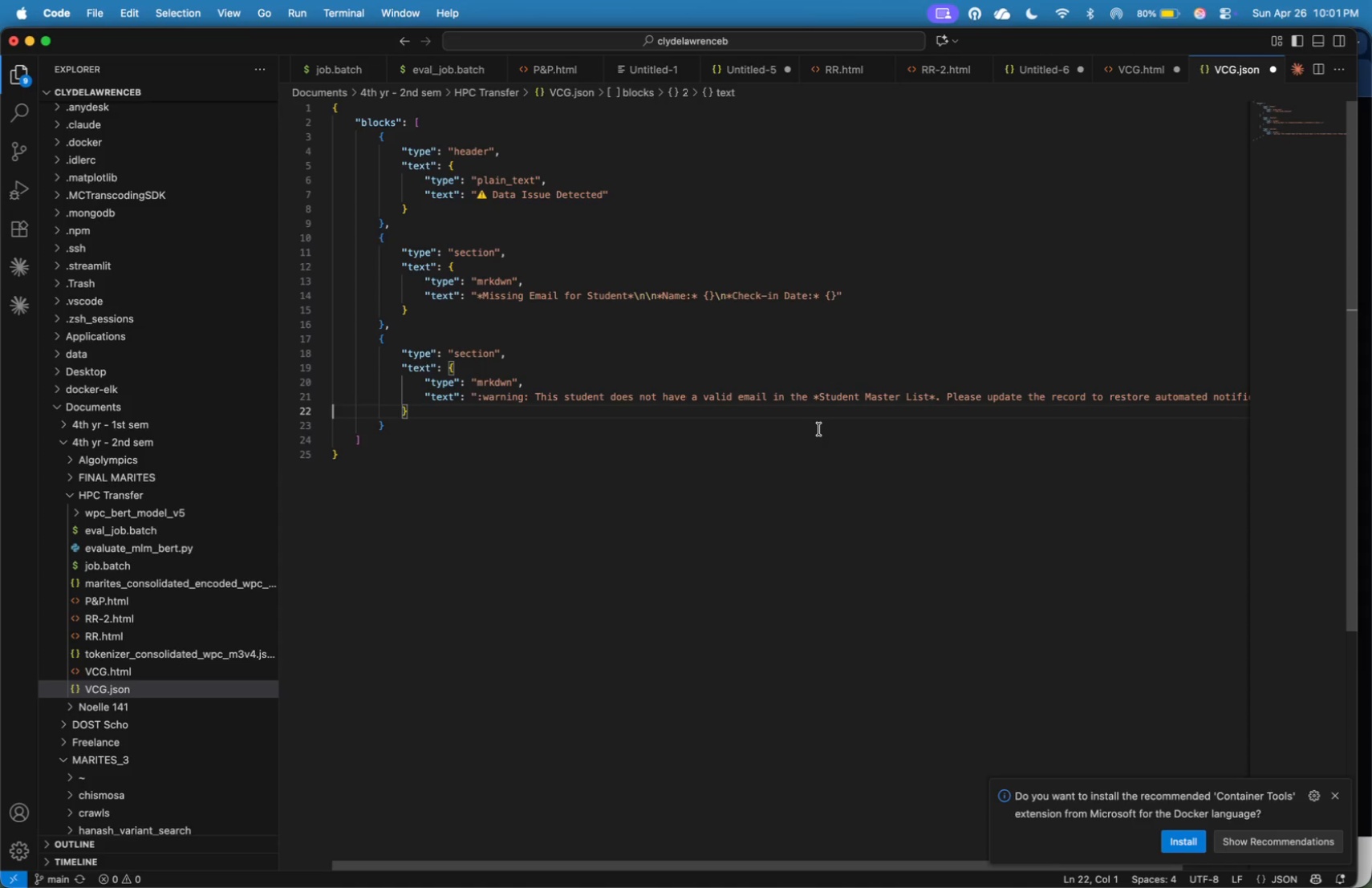 
key(ArrowDown)
 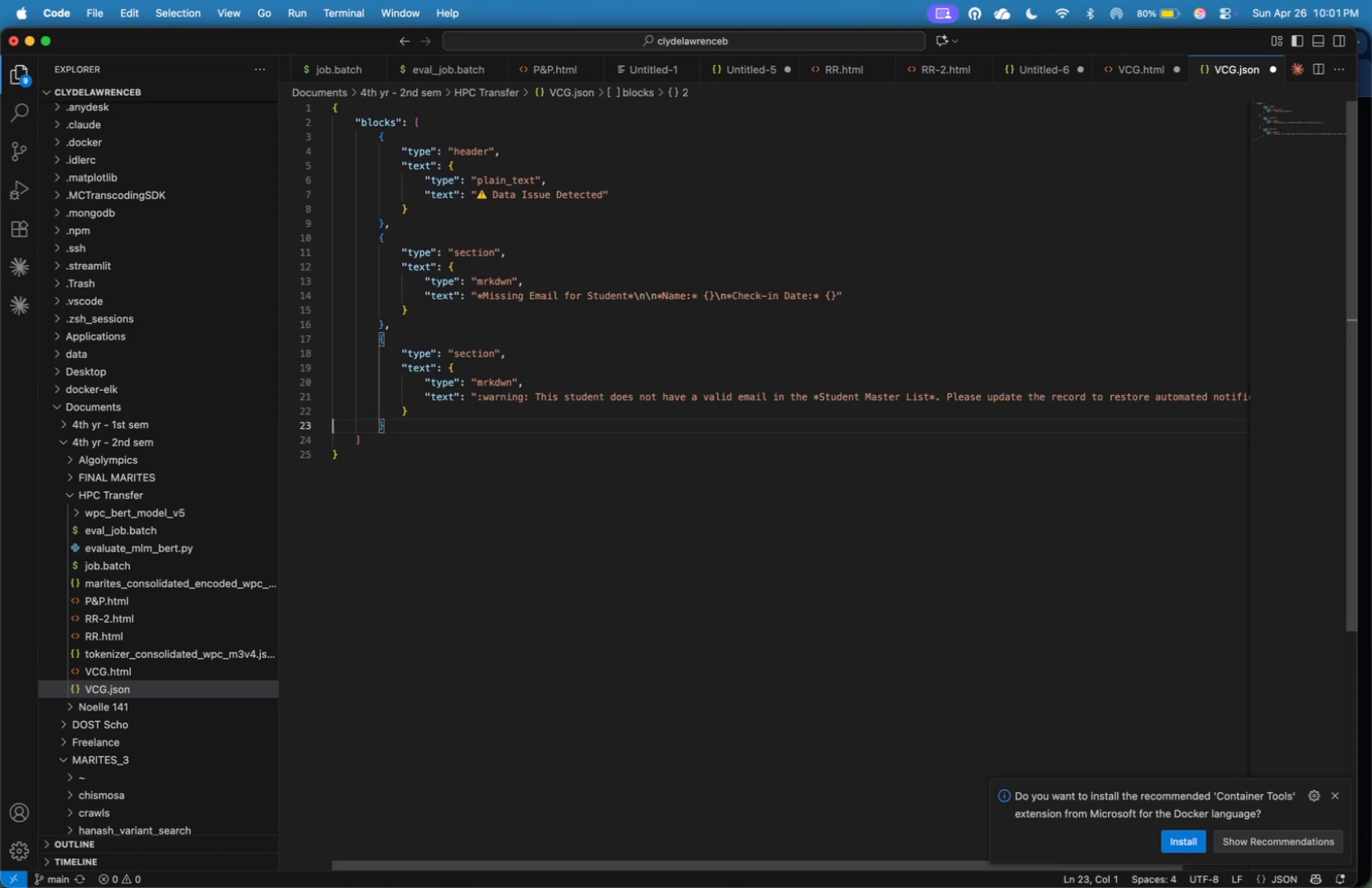 
key(ArrowDown)
 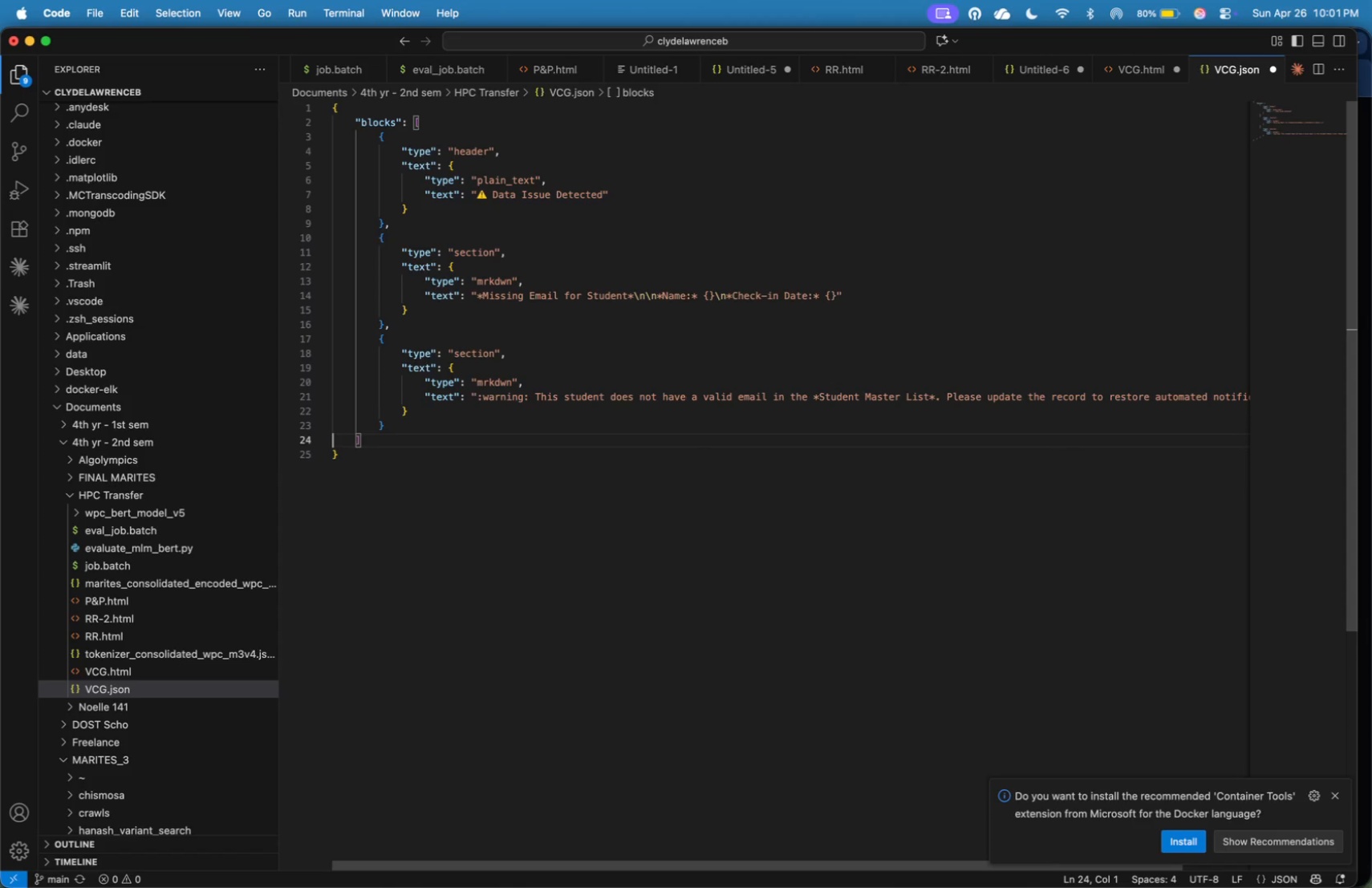 
key(ArrowLeft)
 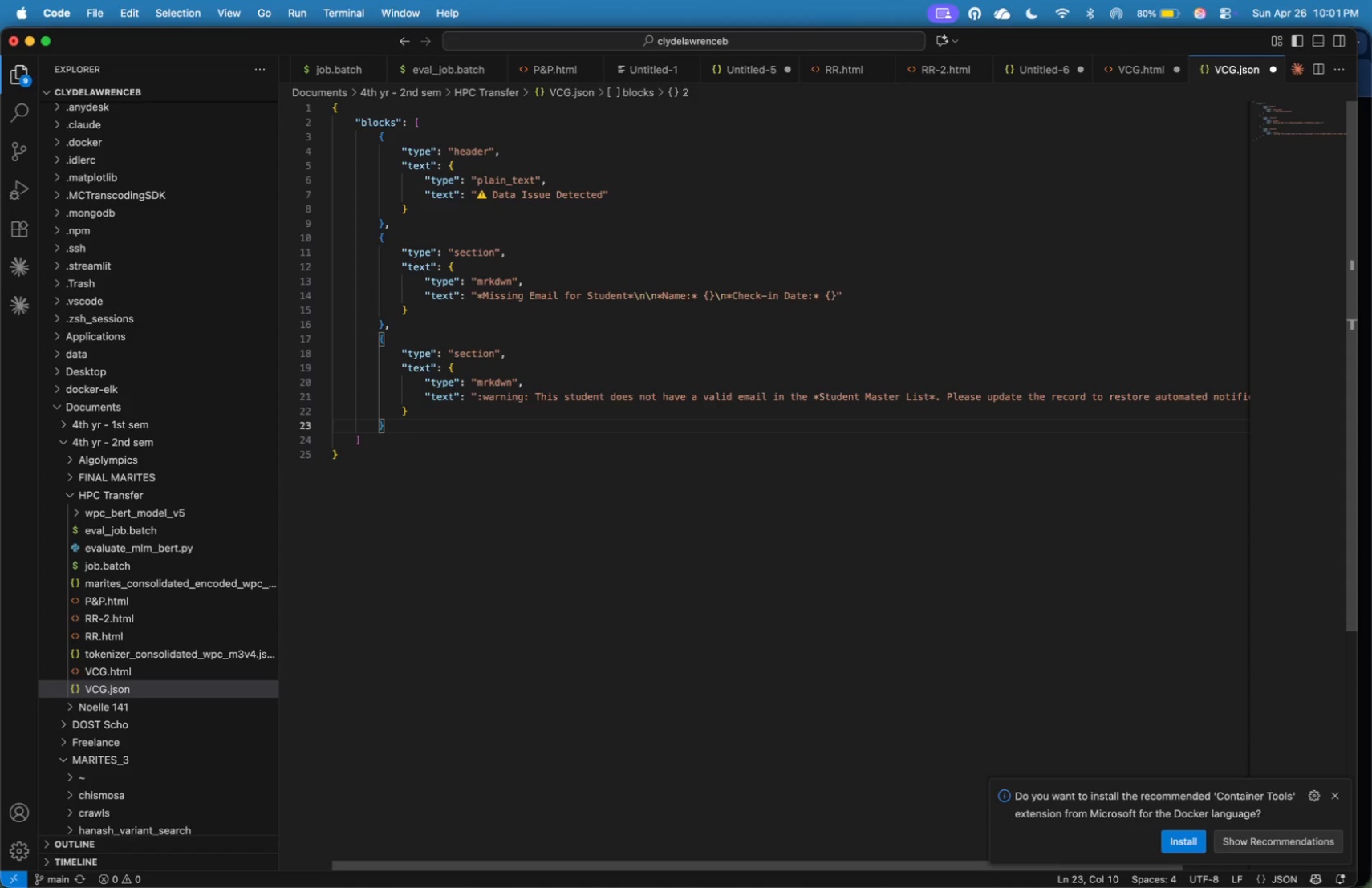 
key(Comma)
 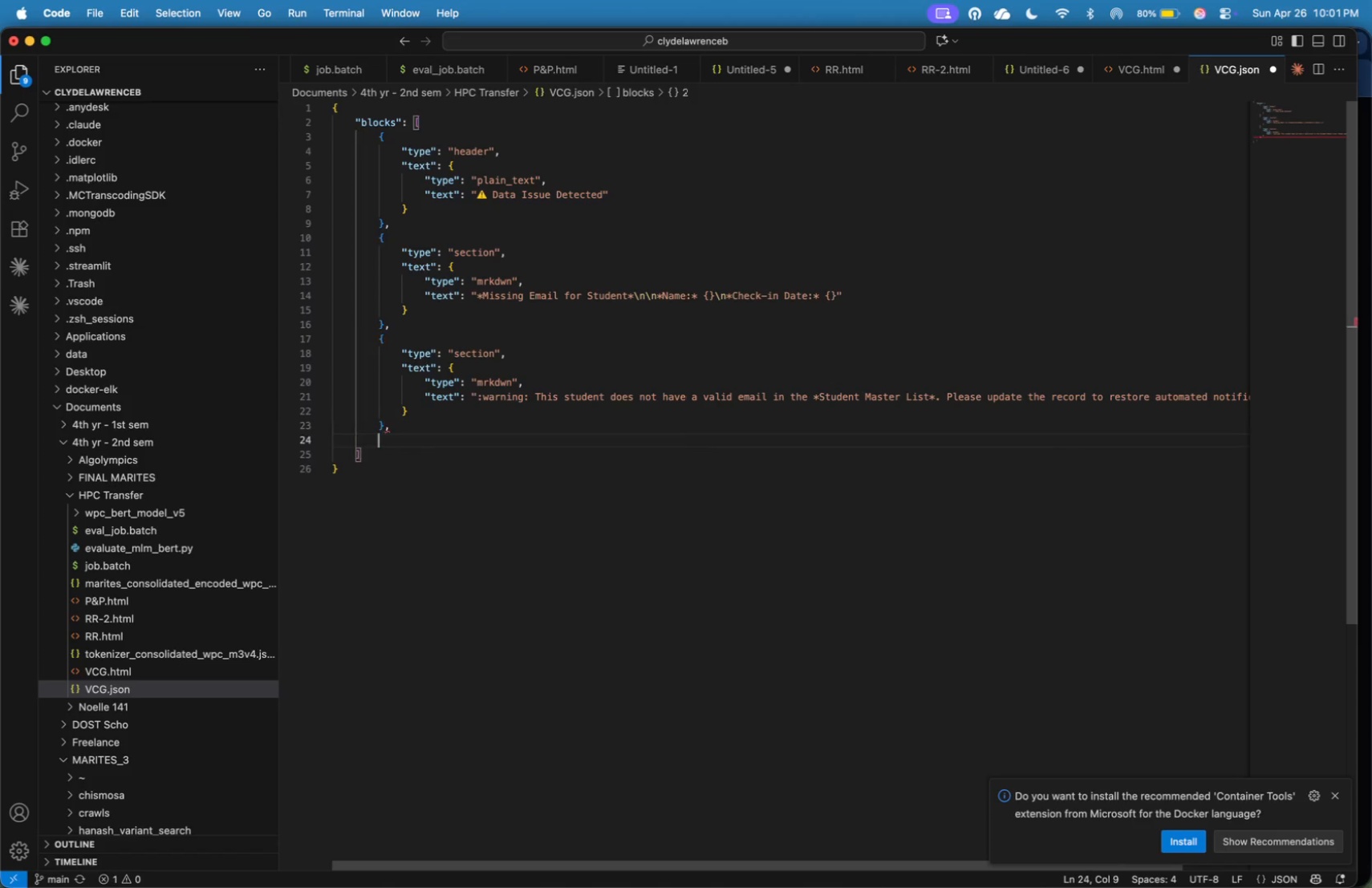 
key(Enter)
 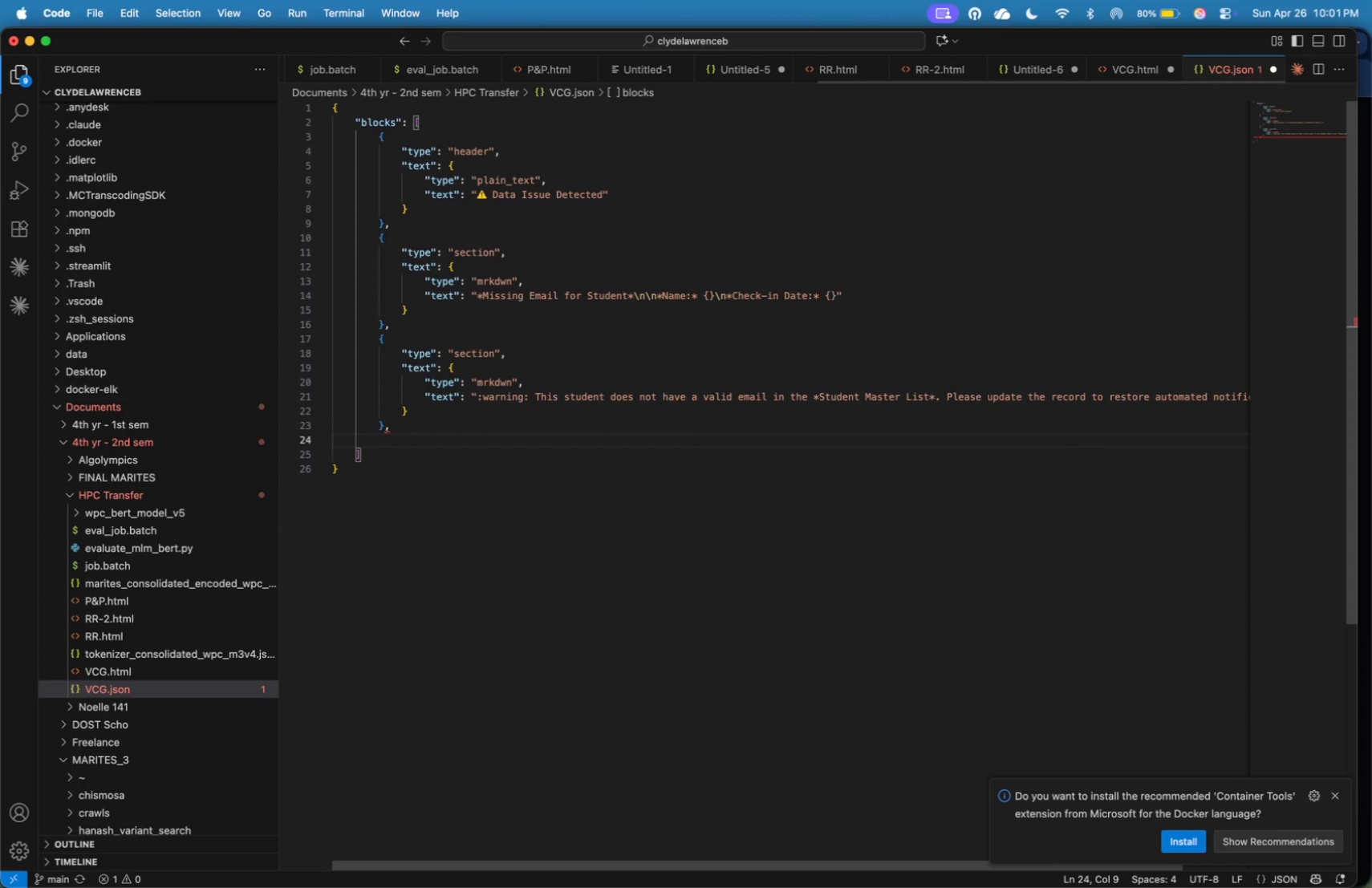 
key(Shift+BracketLeft)
 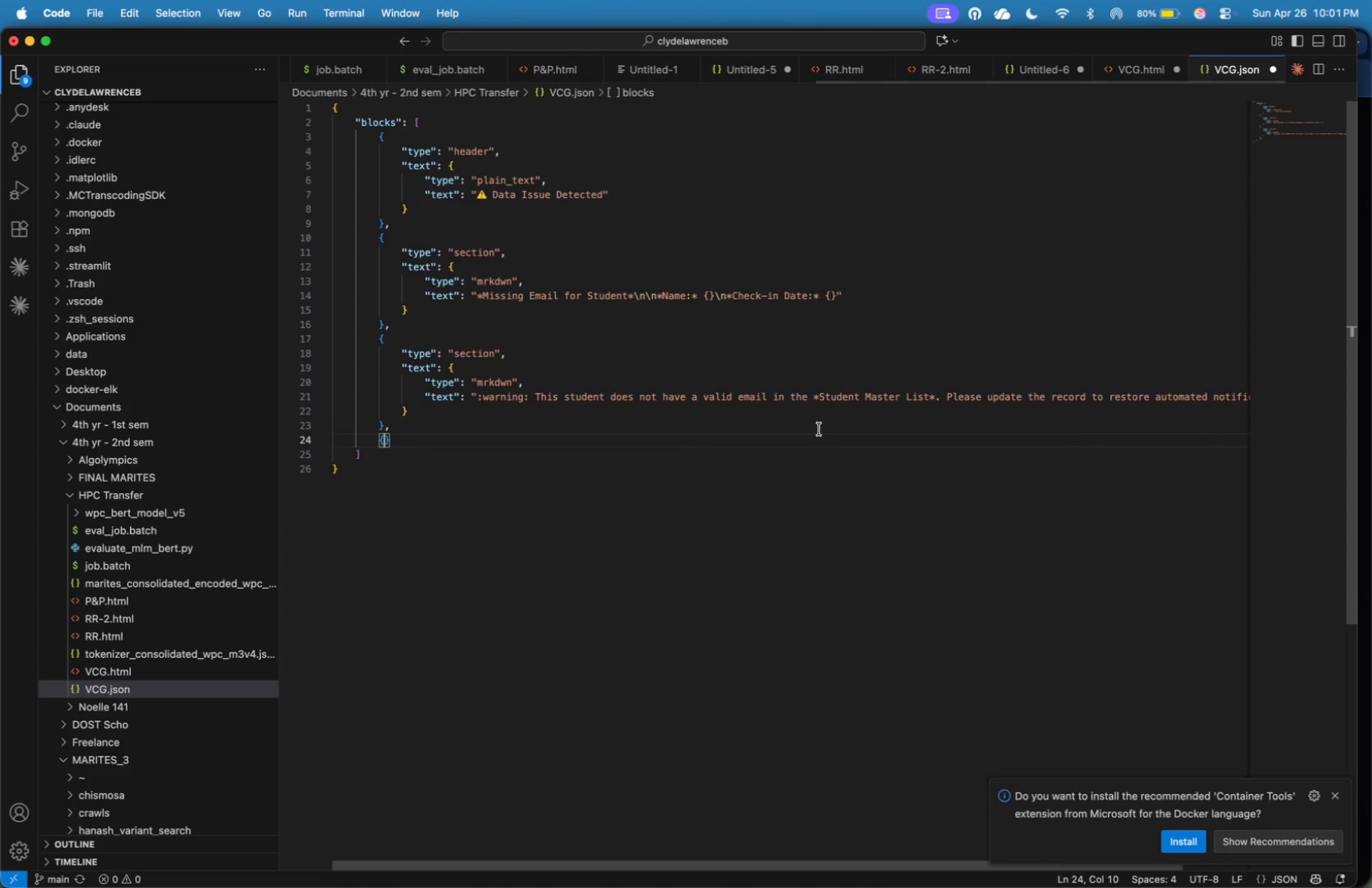 
key(Enter)
 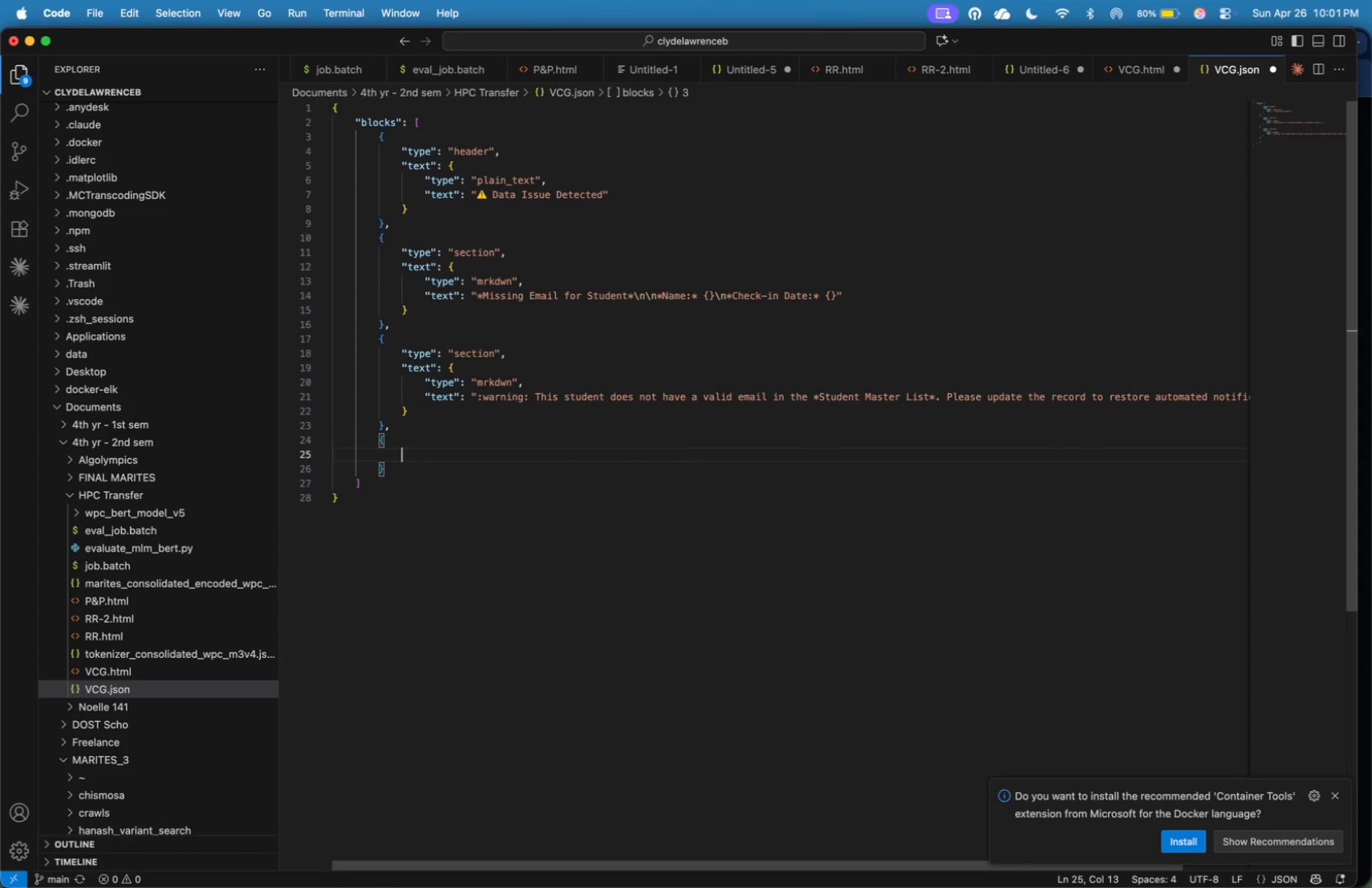 
type("type)
 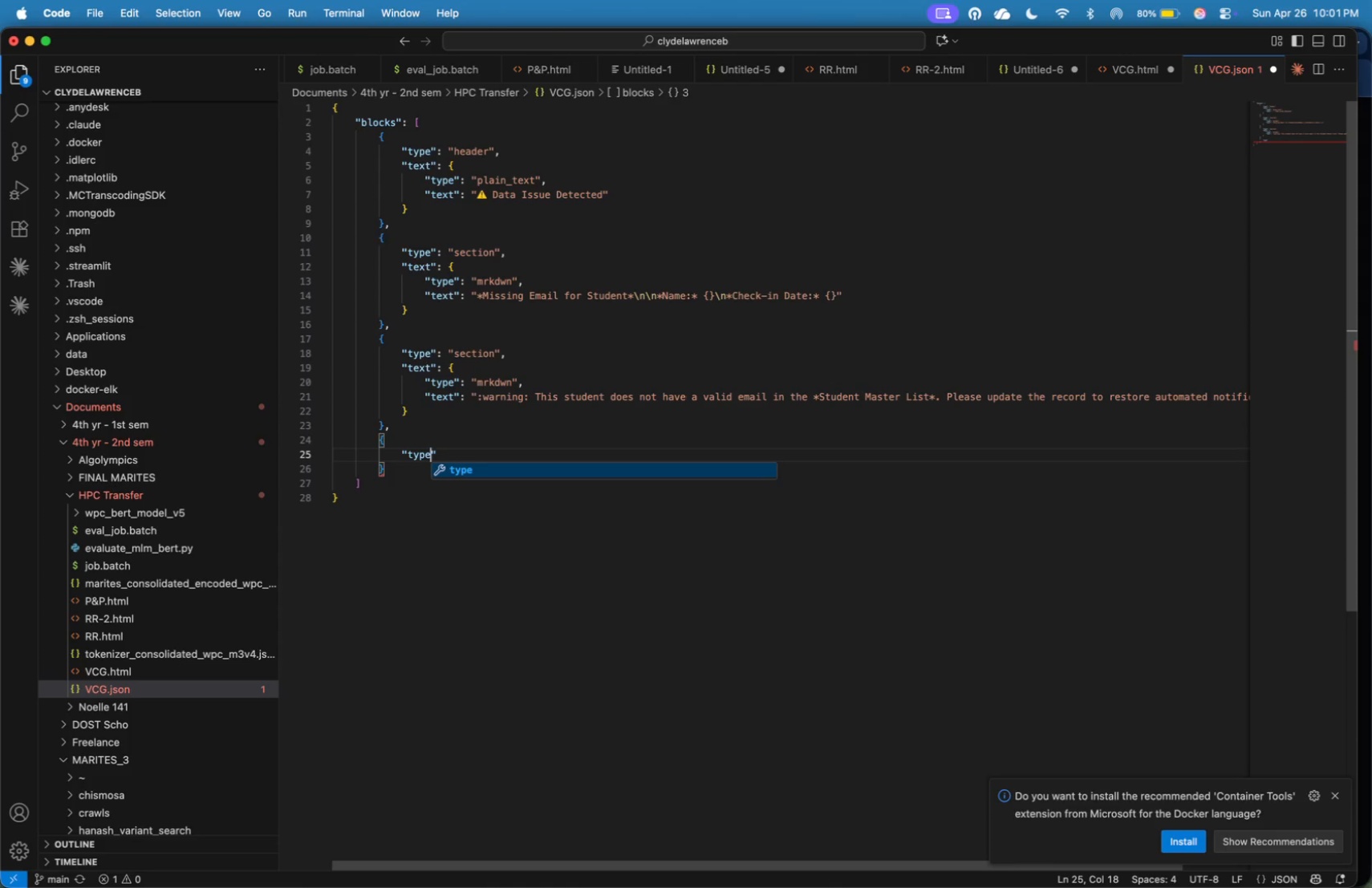 
key(ArrowRight)
 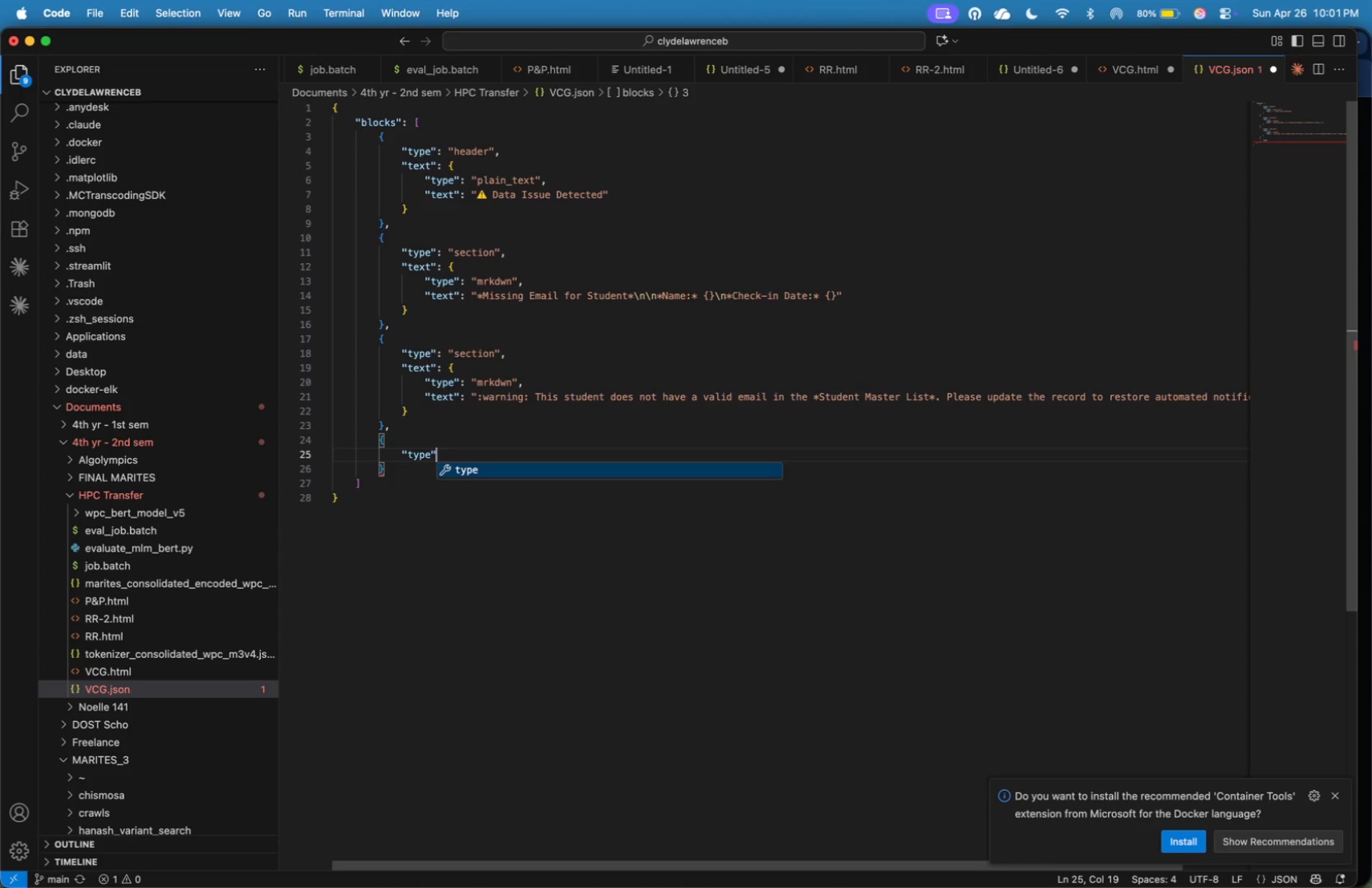 
type(: "divider)
 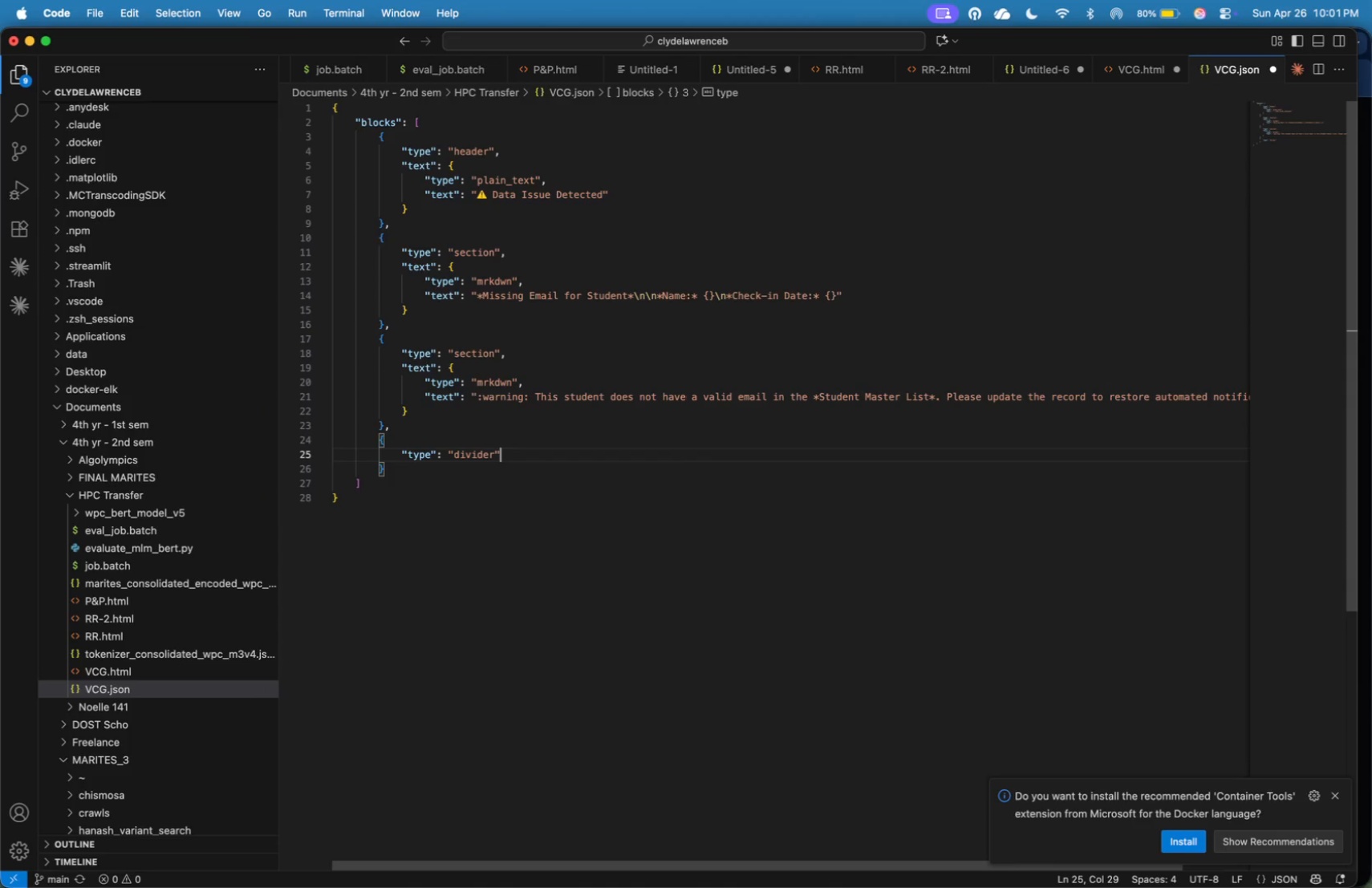 
key(ArrowRight)
 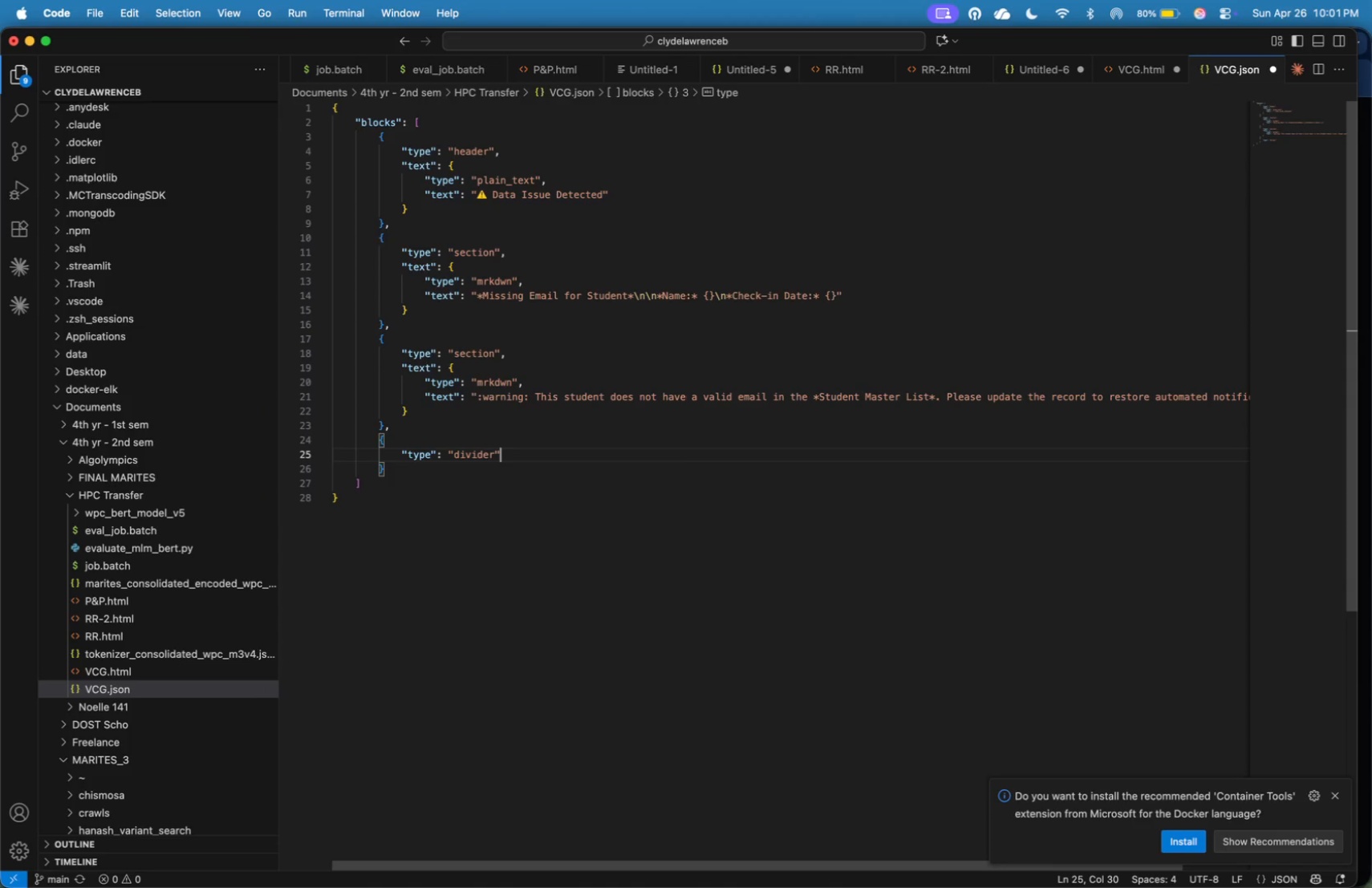 
key(ArrowDown)
 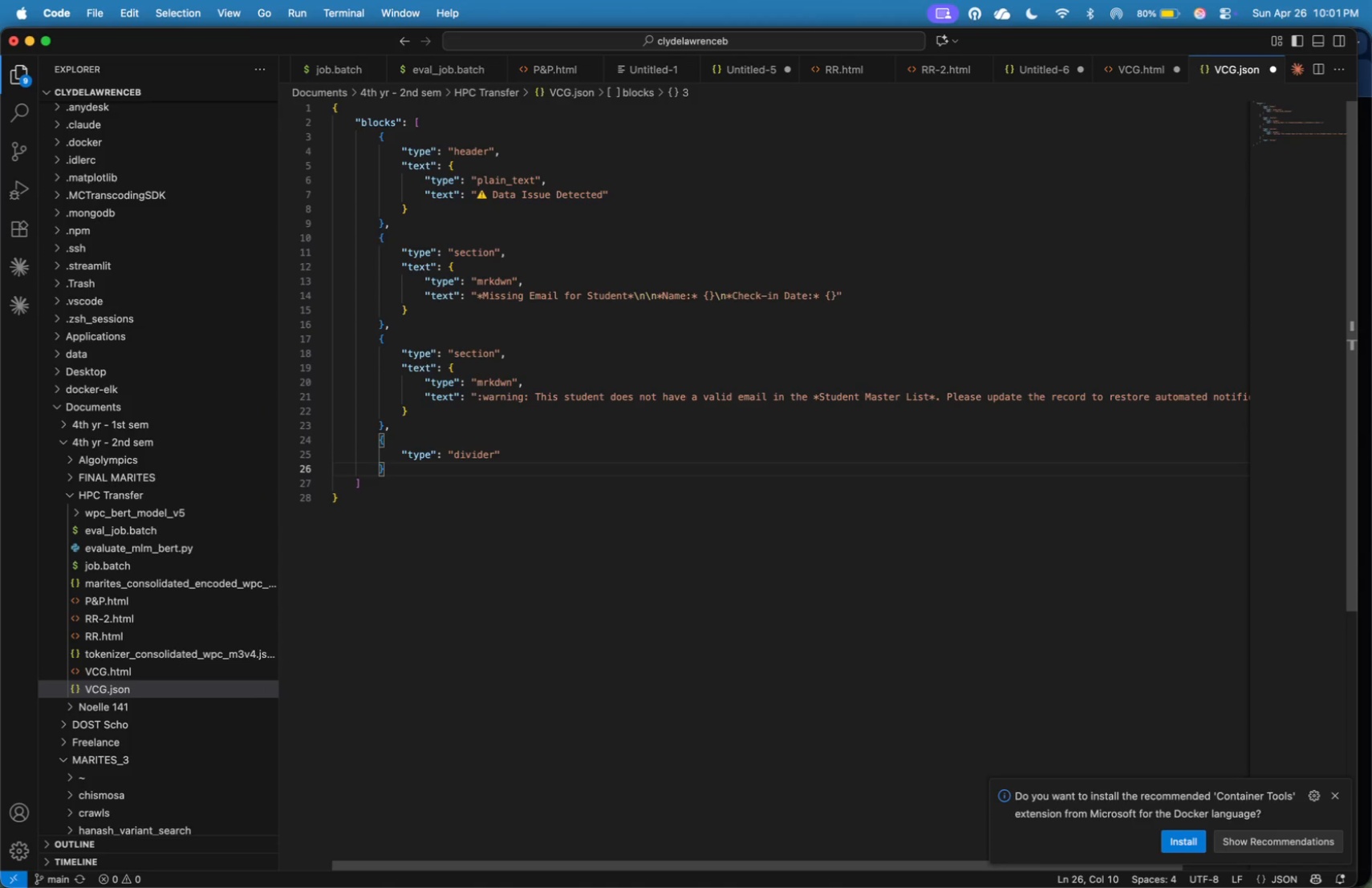 
key(Comma)
 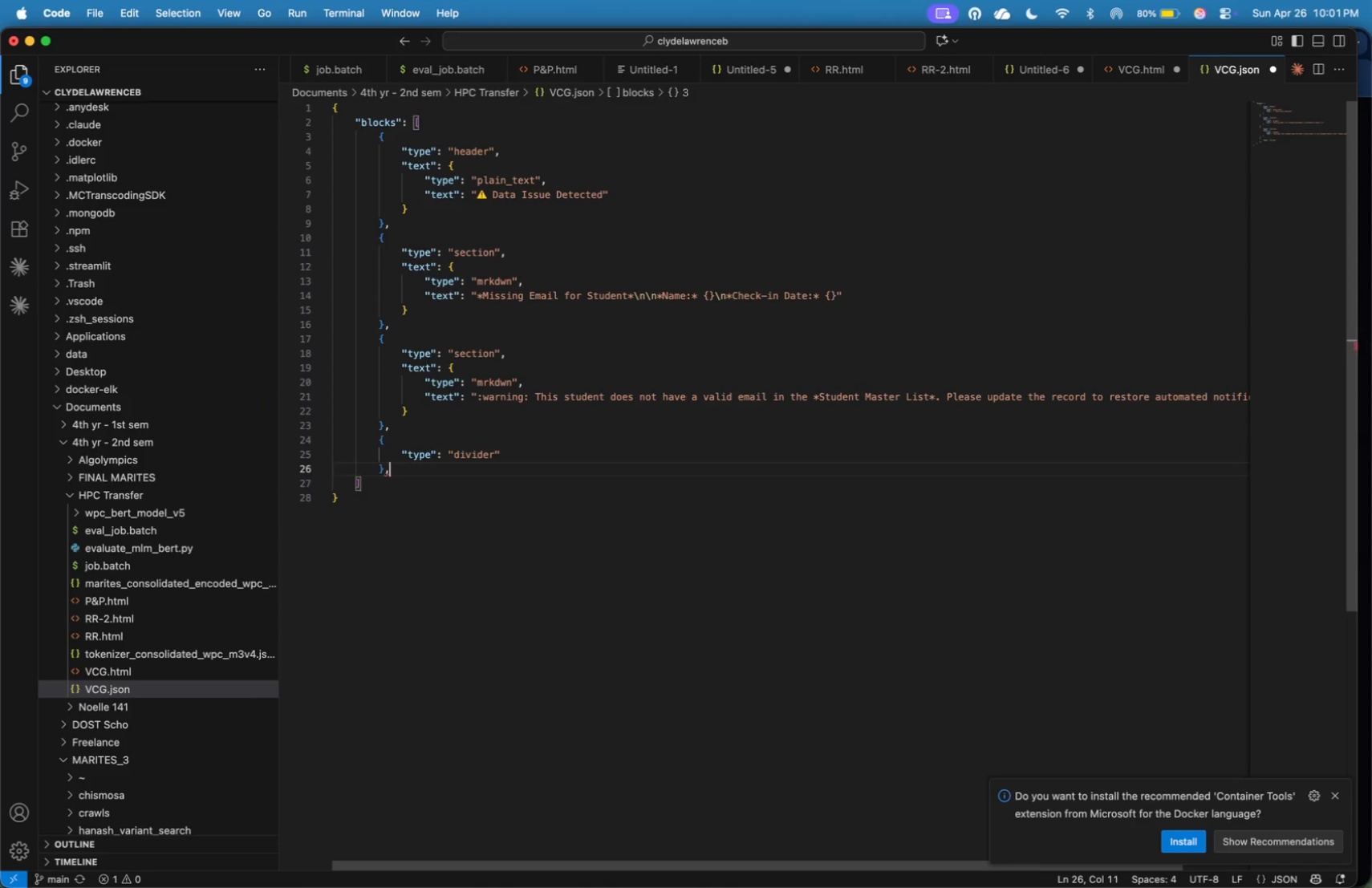 
key(Enter)
 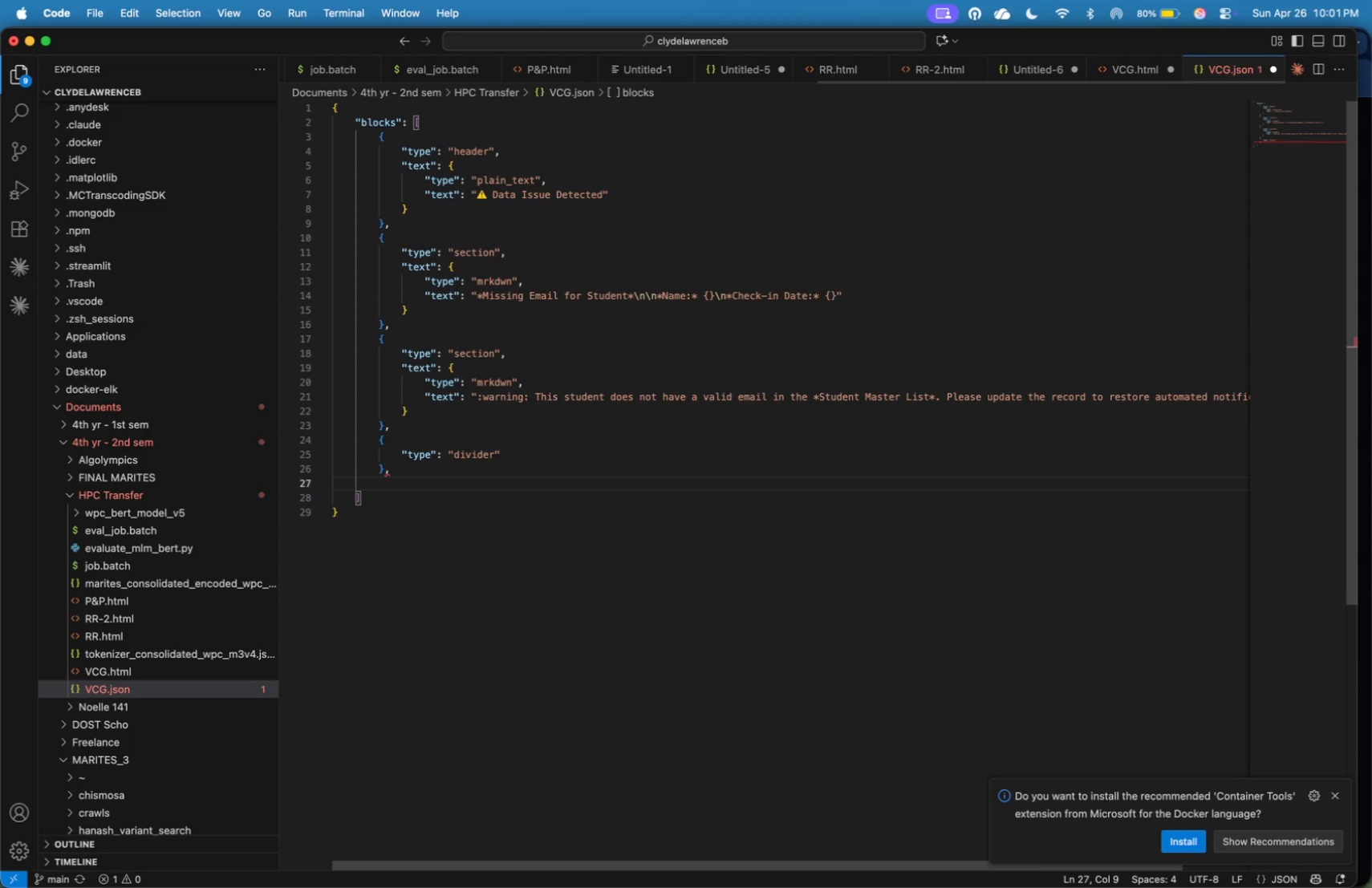 
key(Shift+BracketLeft)
 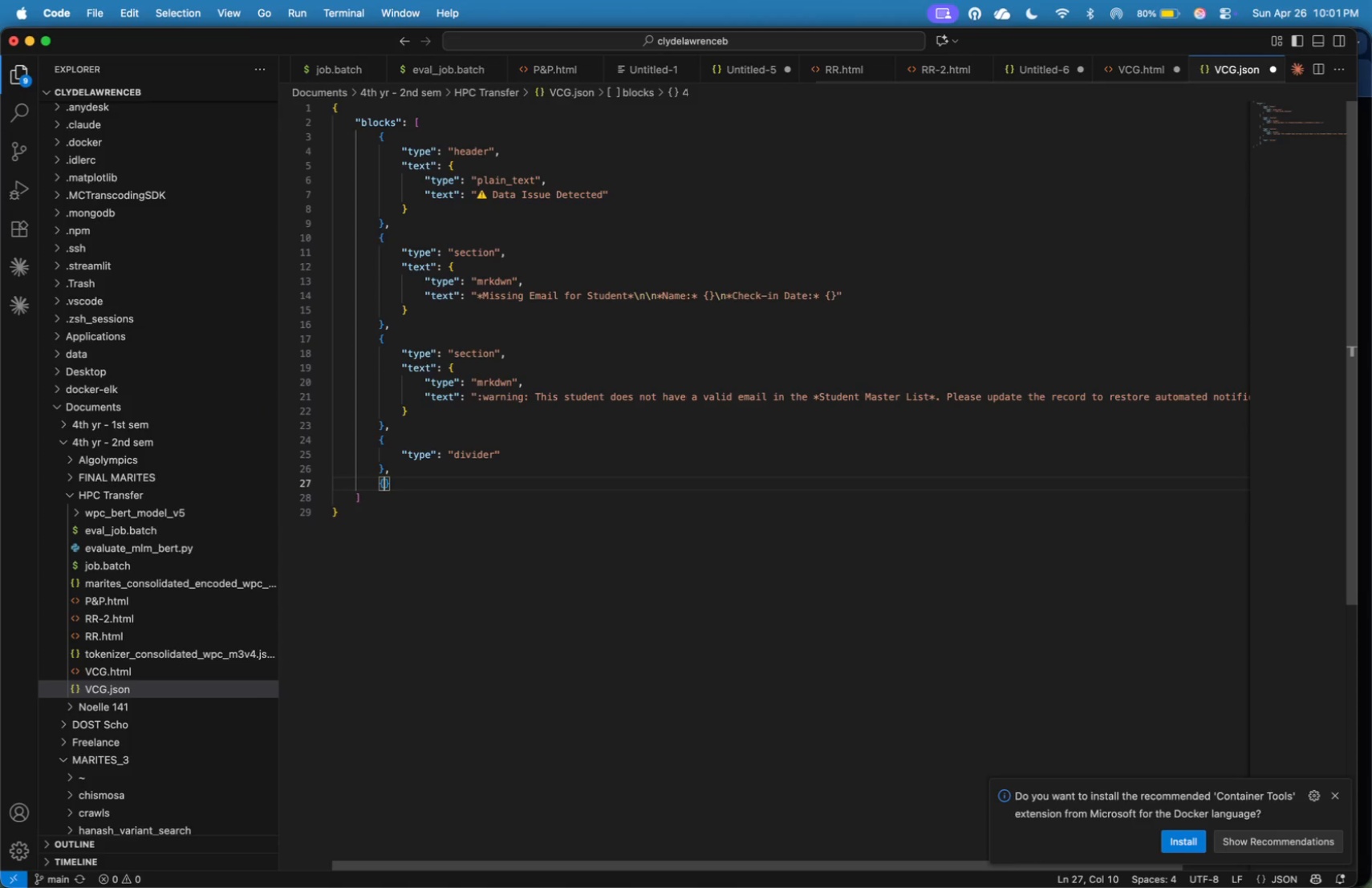 
key(Enter)
 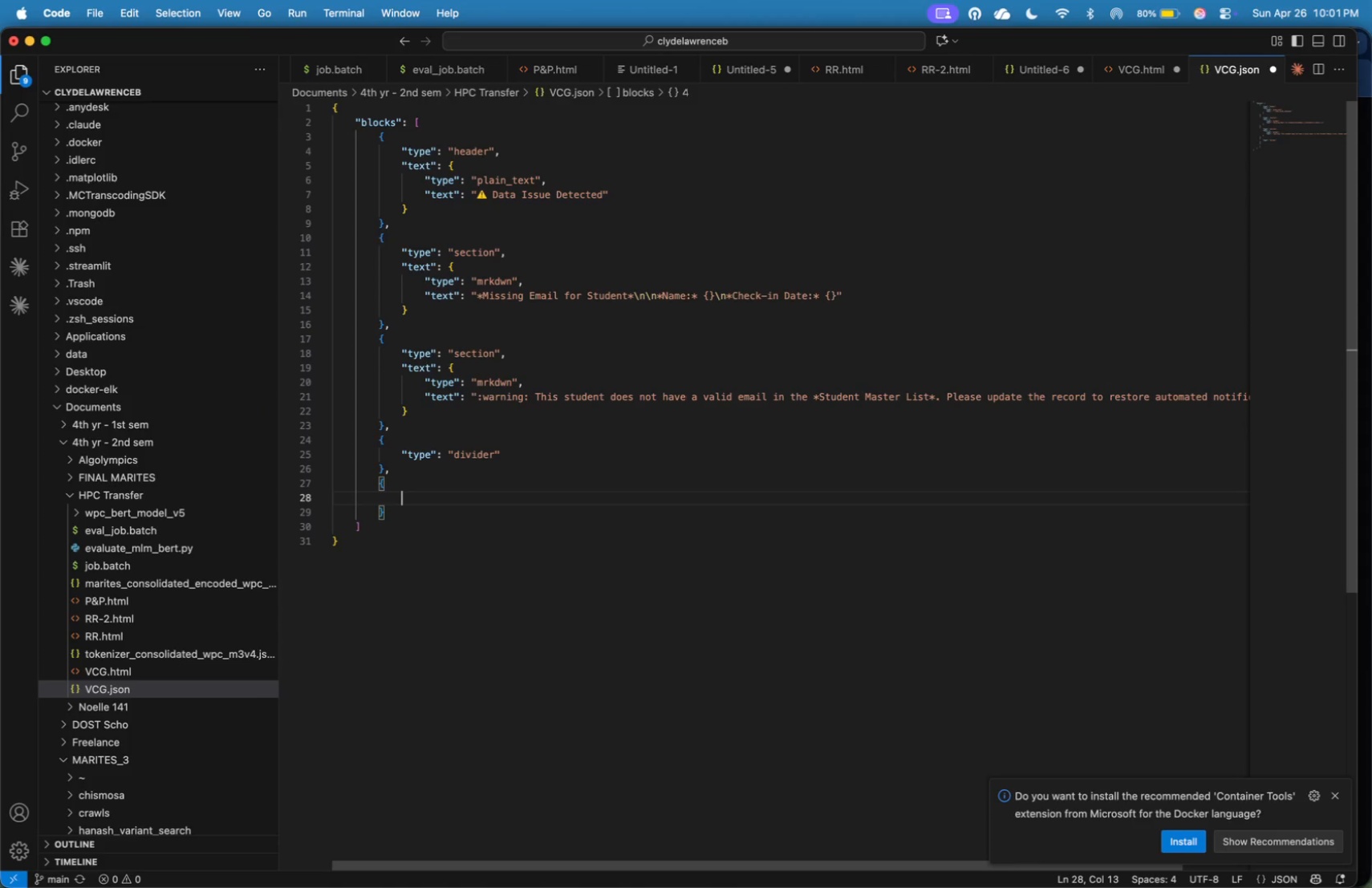 
type("type)
 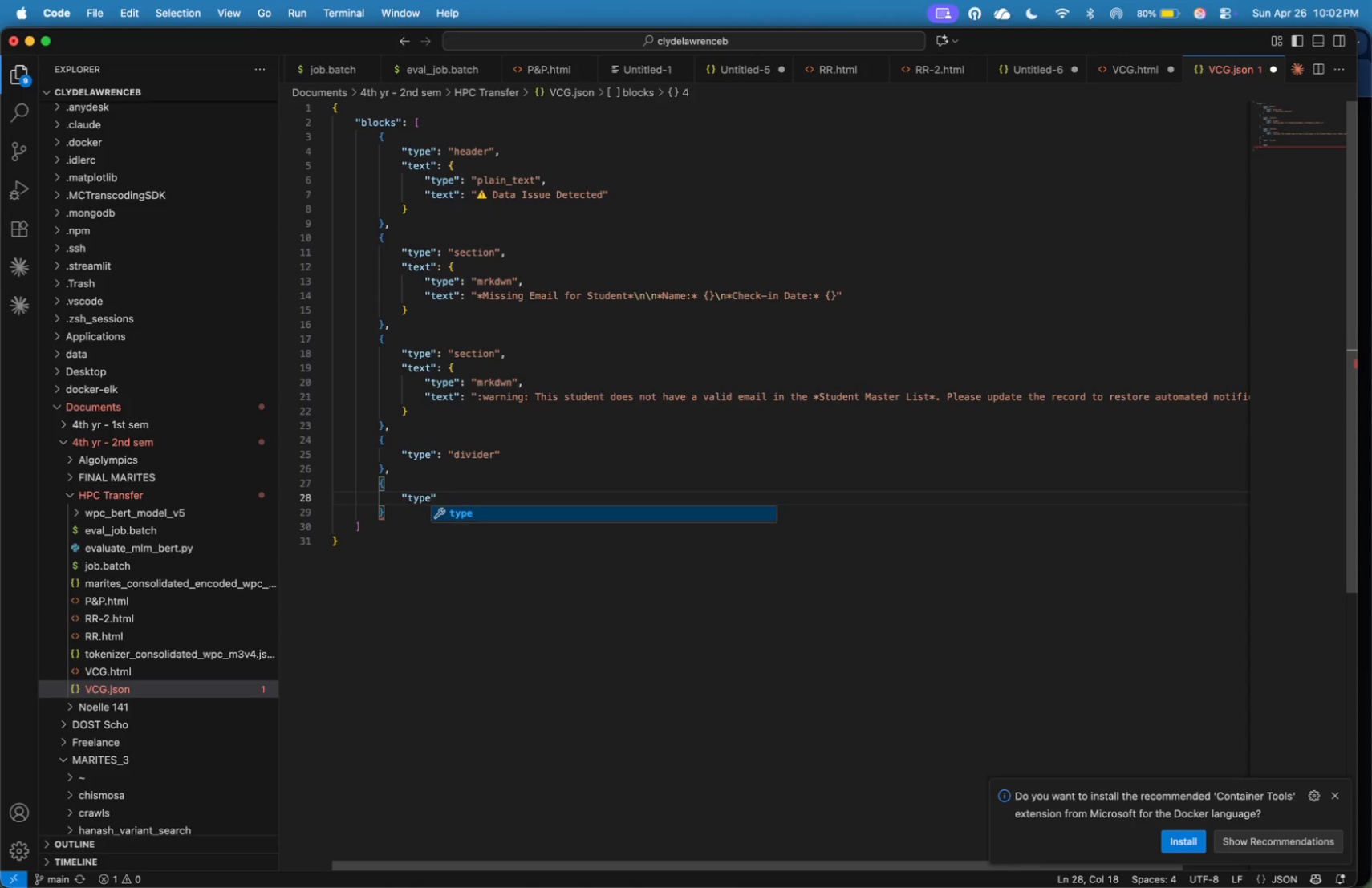 
key(ArrowRight)
 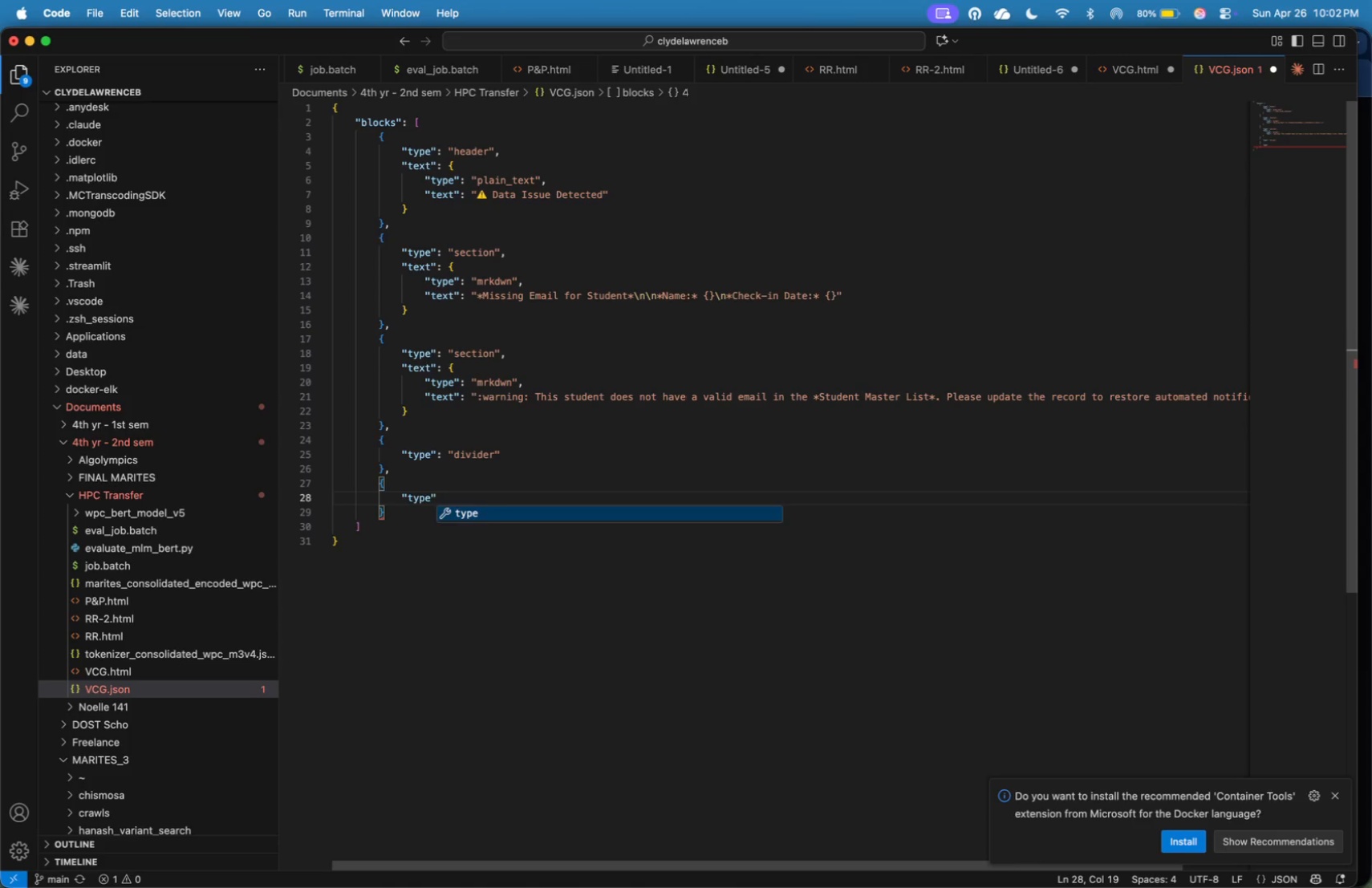 
type(: "context)
 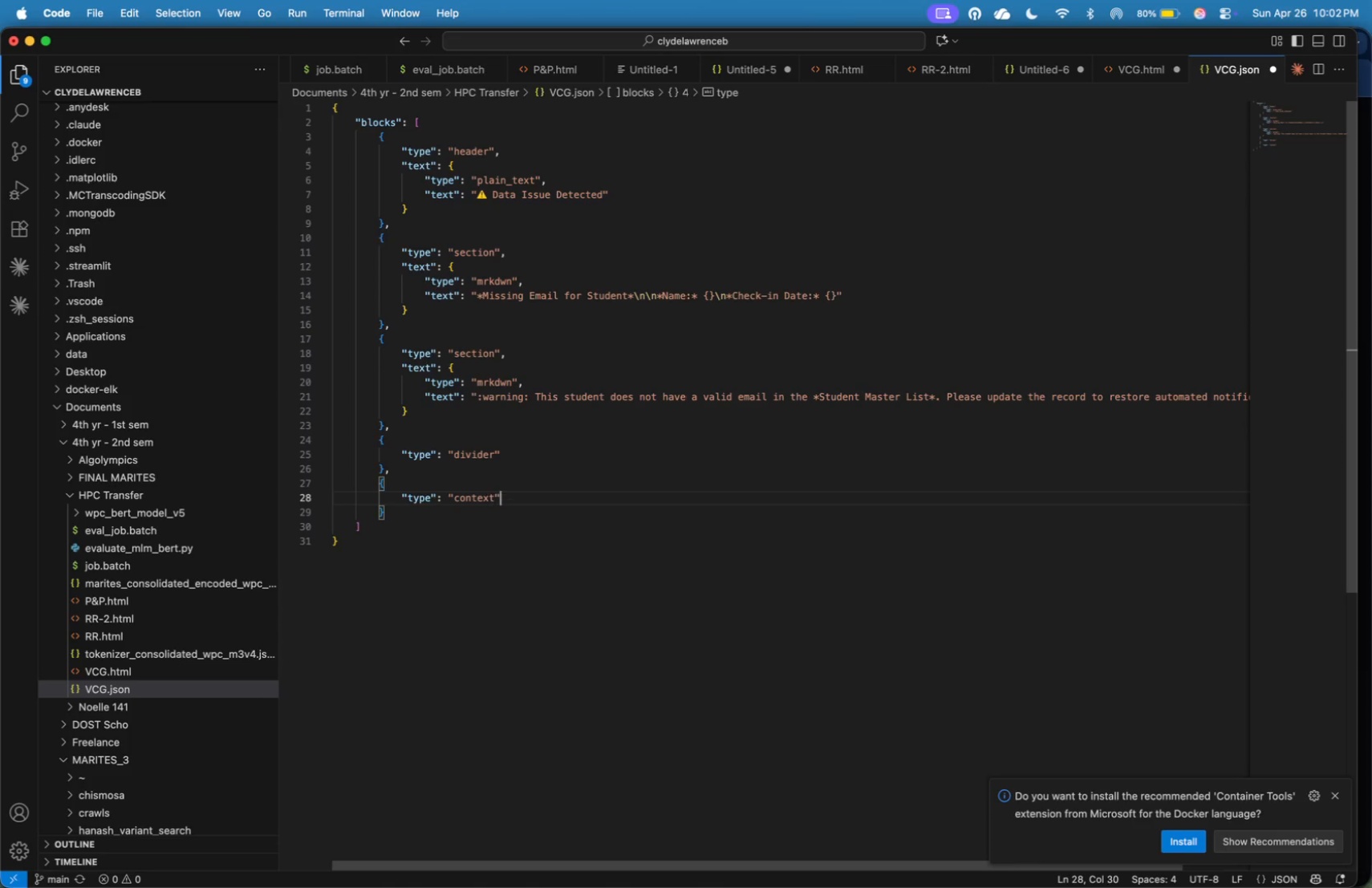 
key(ArrowRight)
 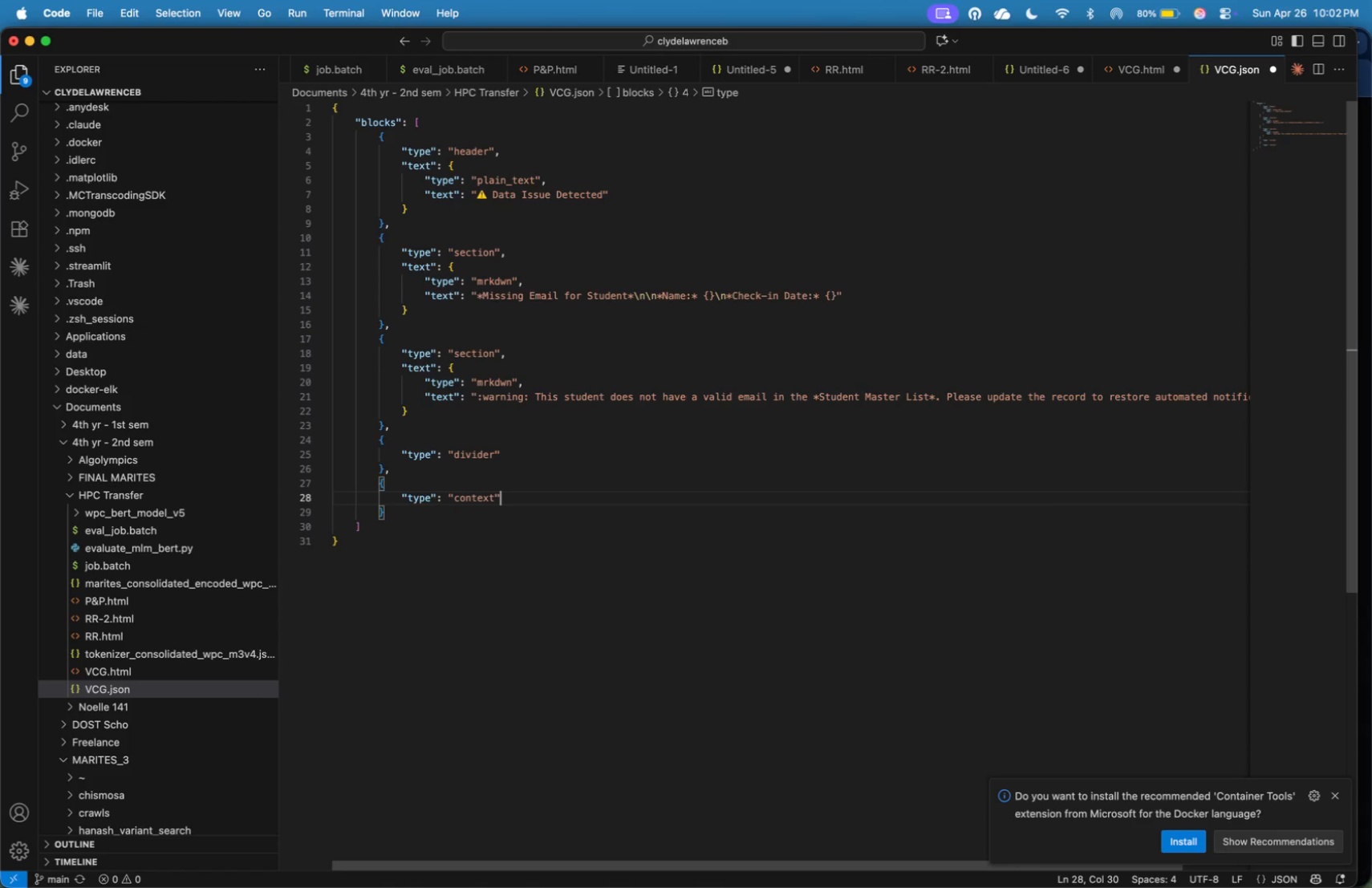 
key(Shift+ShiftLeft)
 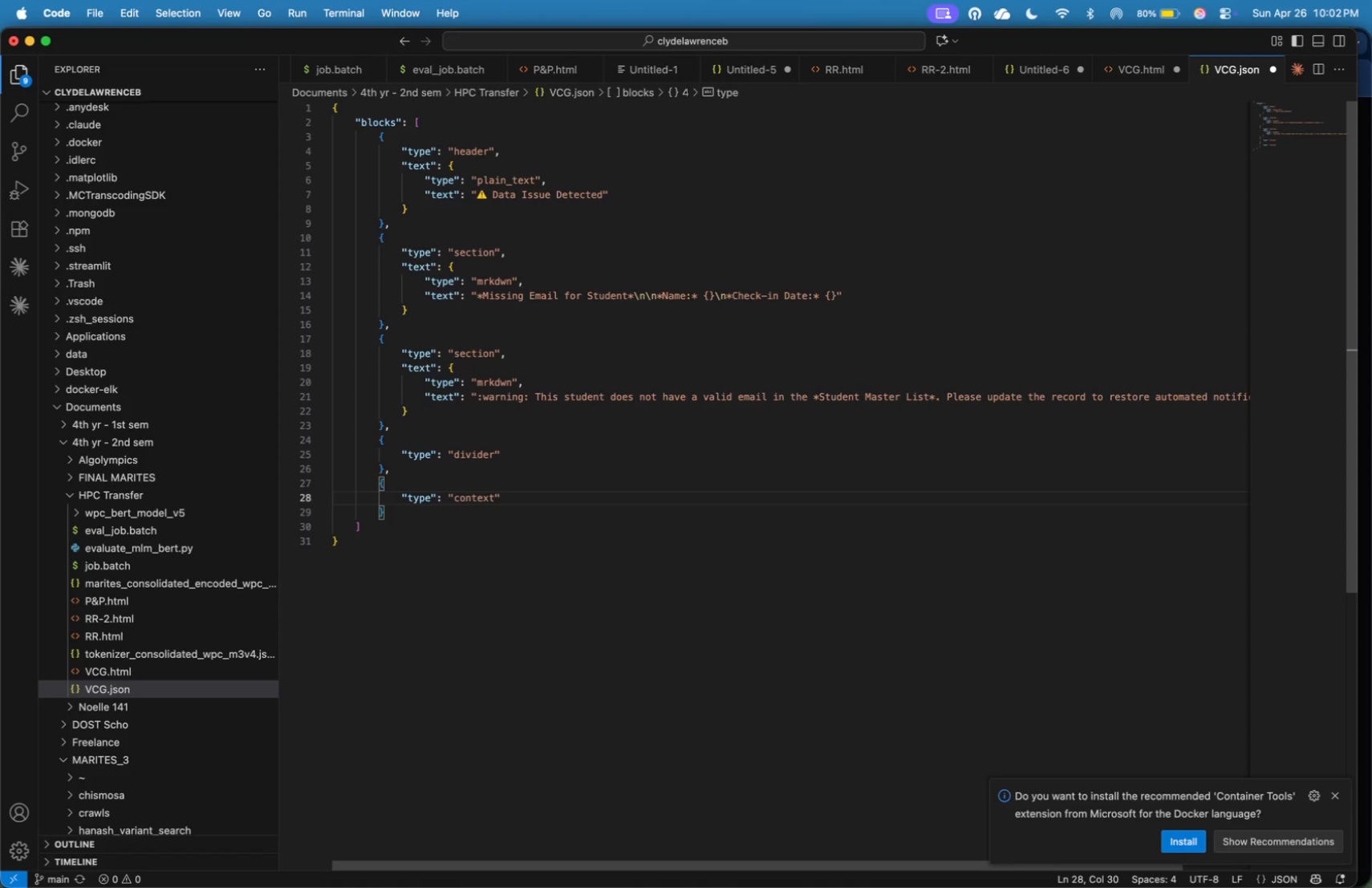 
key(Comma)
 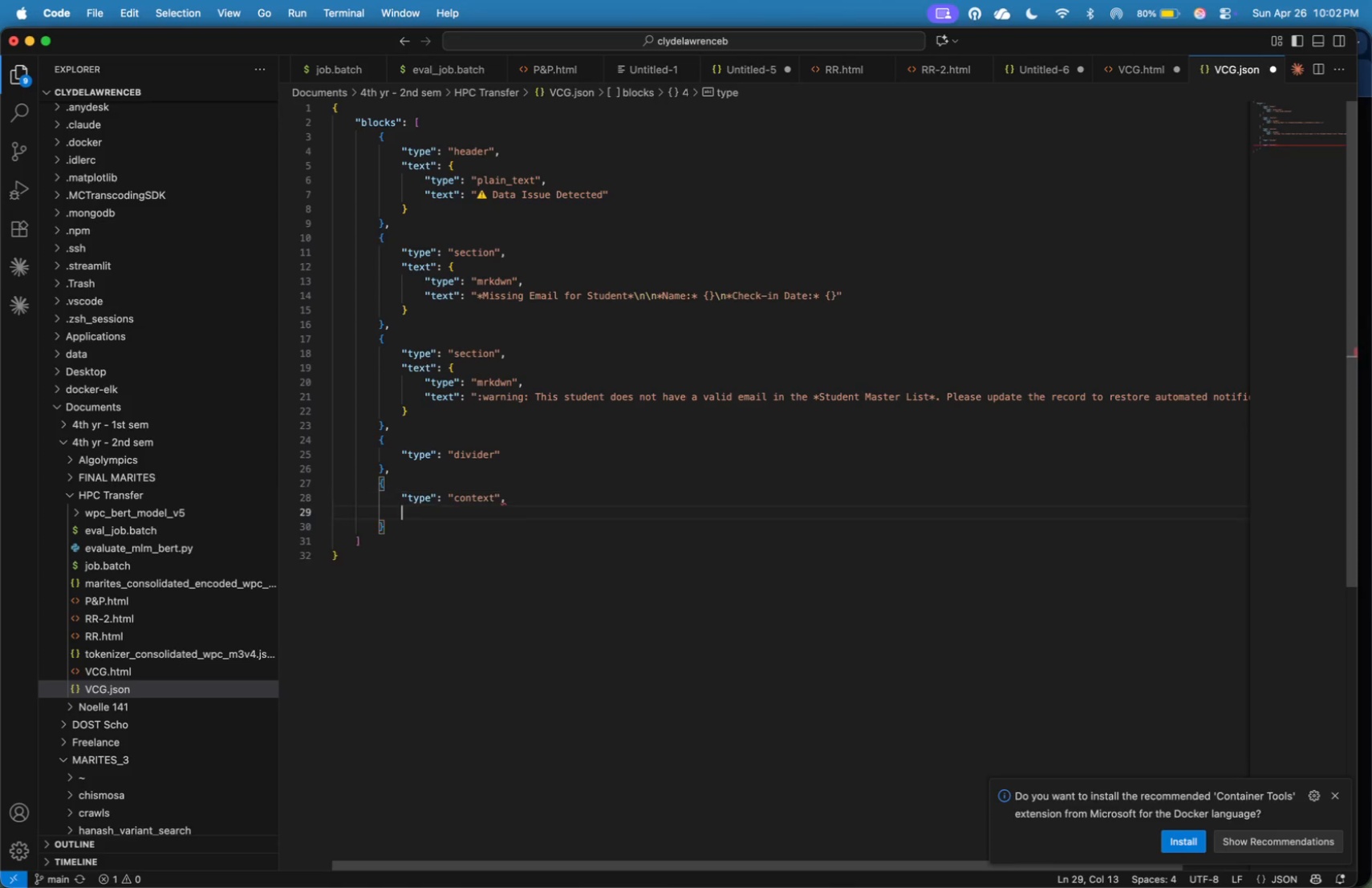 
key(Enter)
 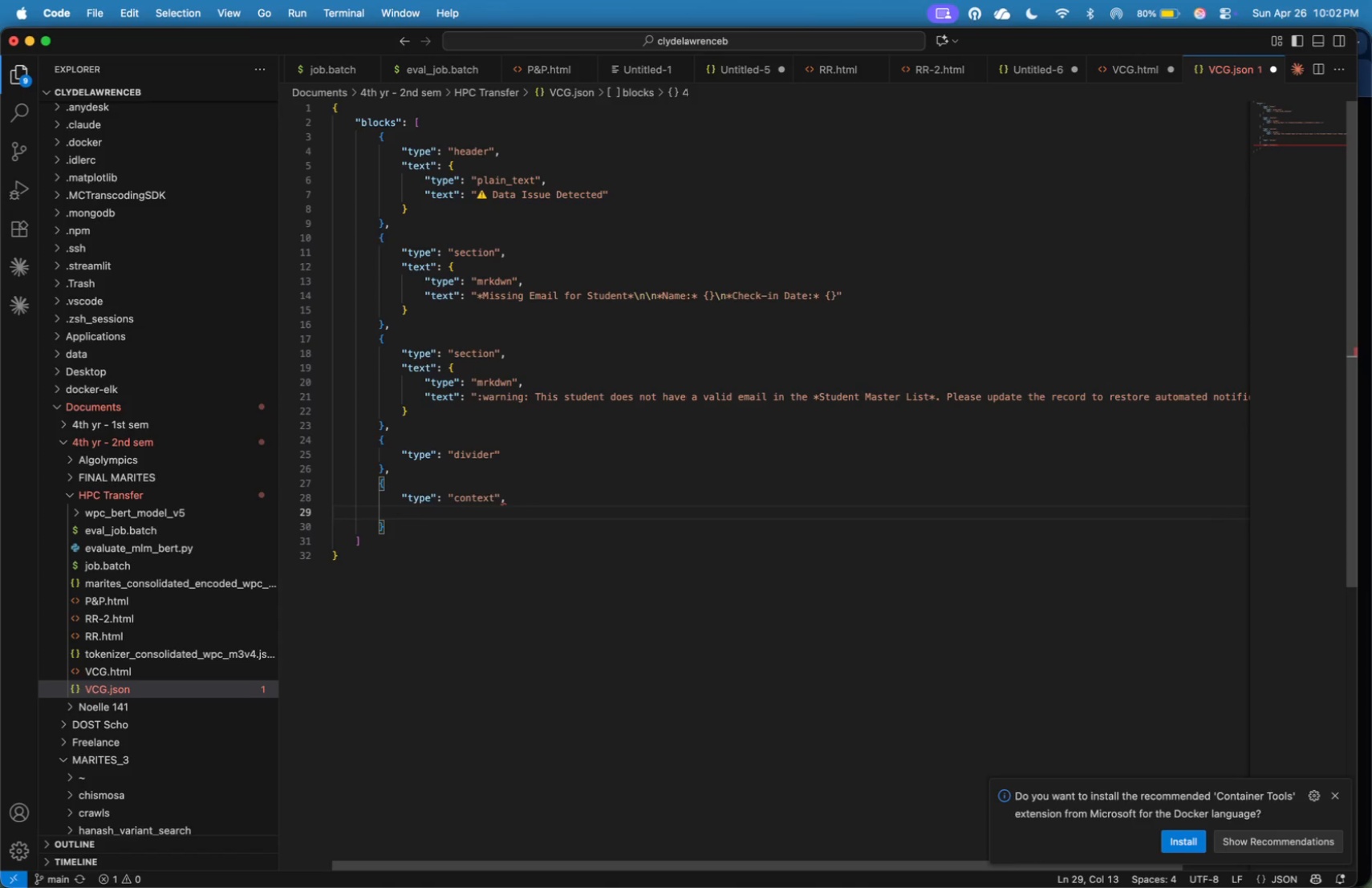 
type("elemetns)
key(Backspace)
key(Backspace)
key(Backspace)
type(nts)
 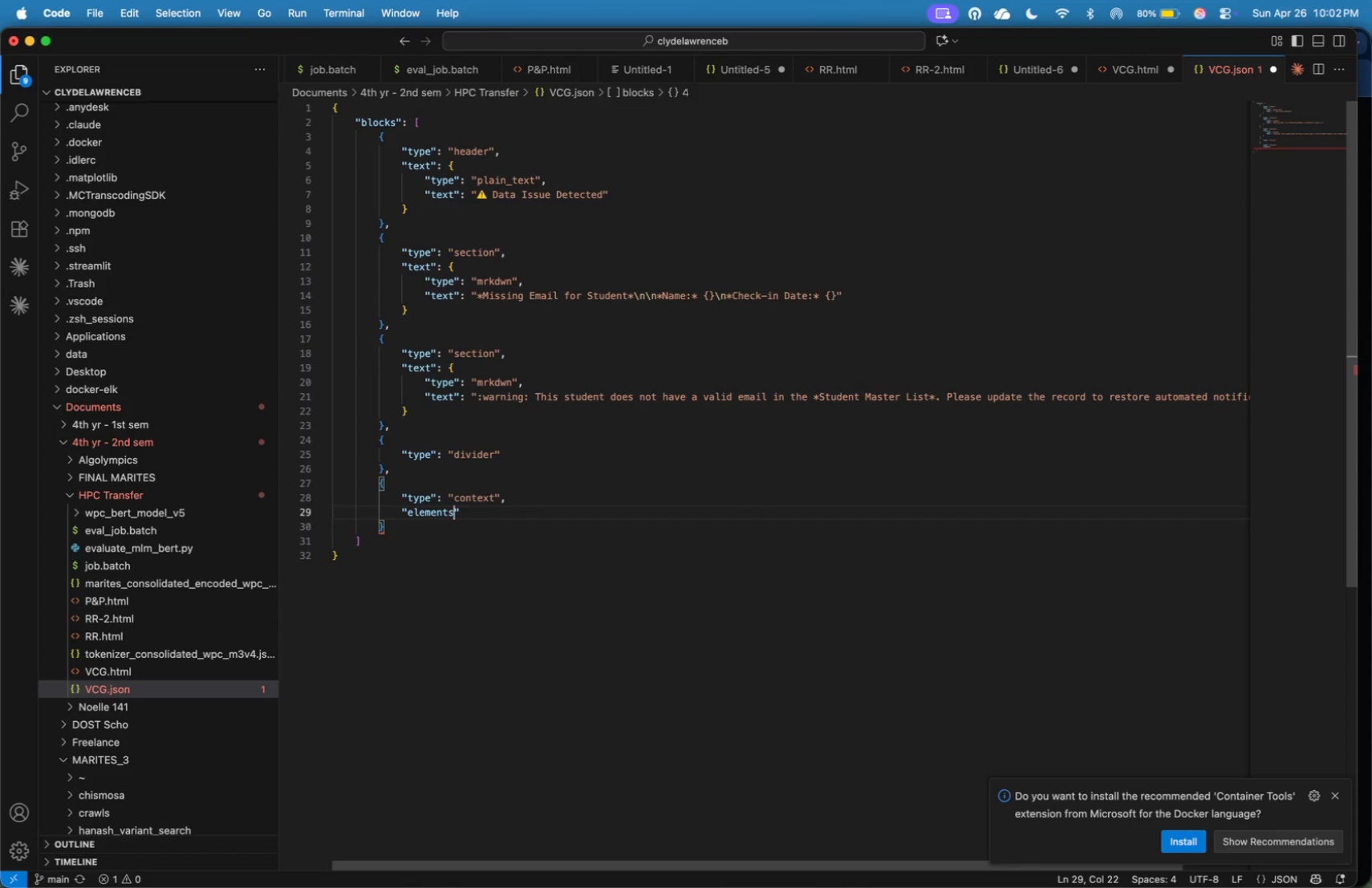 
key(ArrowRight)
 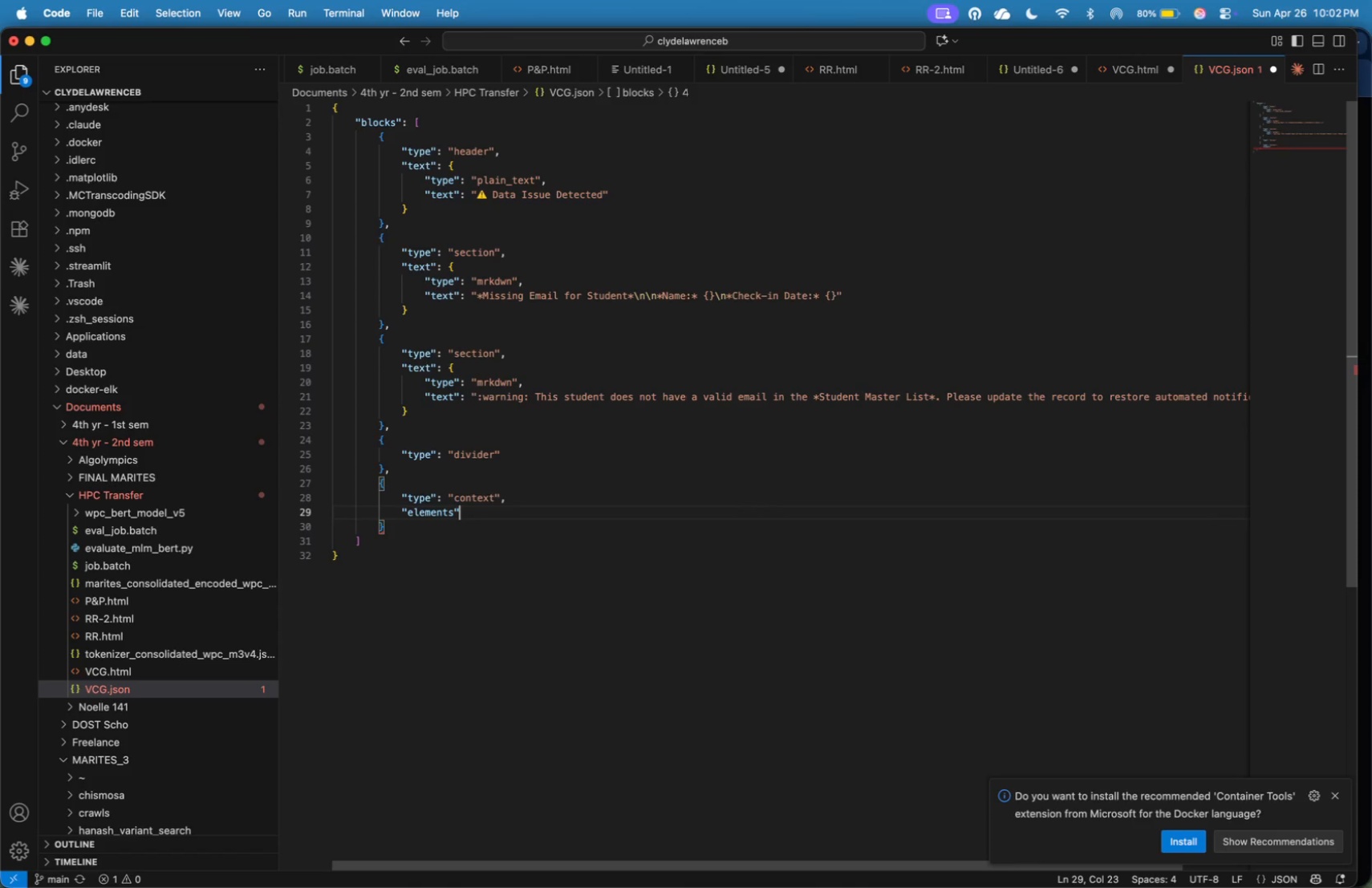 
key(Shift+Semicolon)
 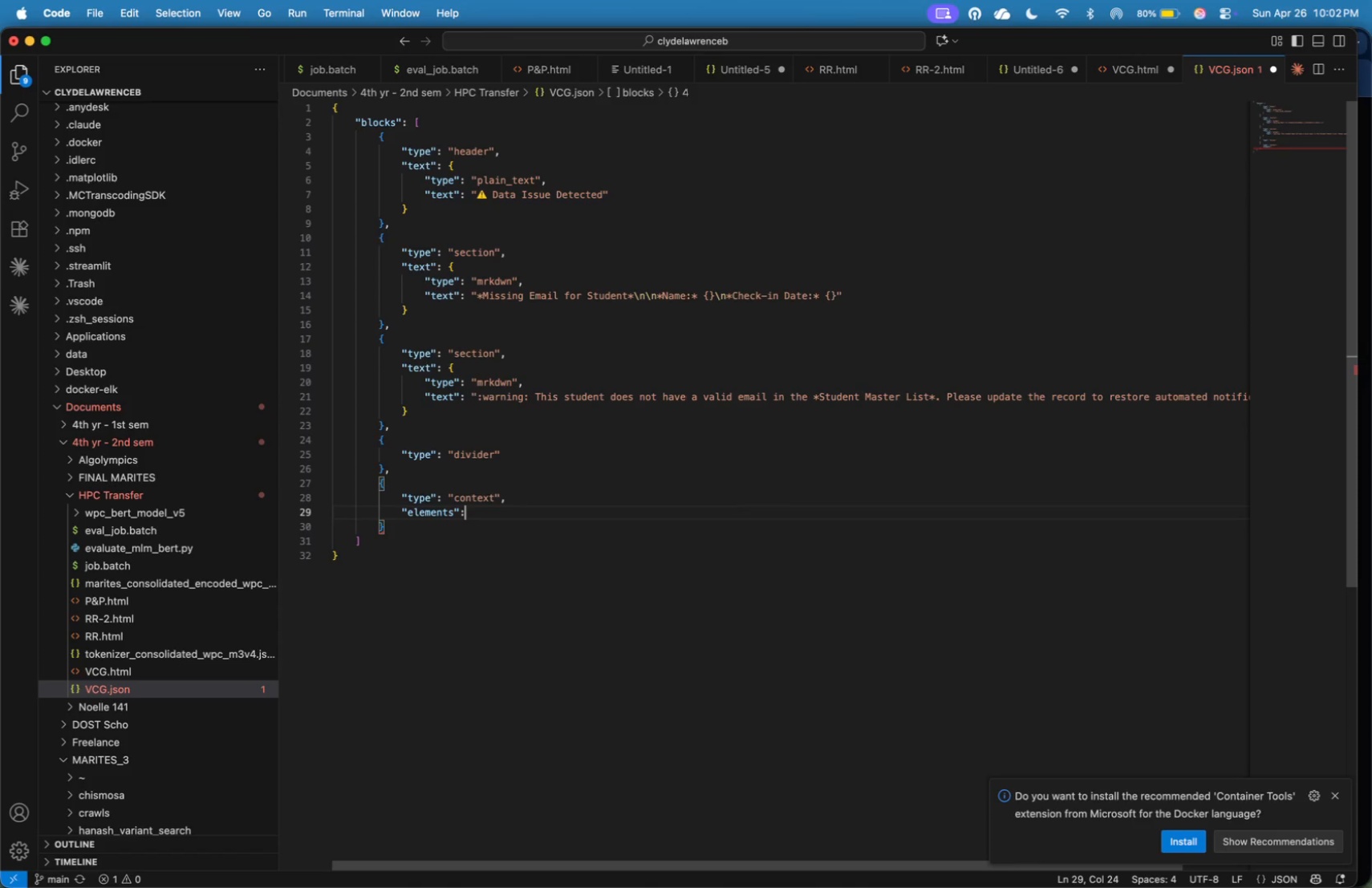 
key(Shift+Space)
 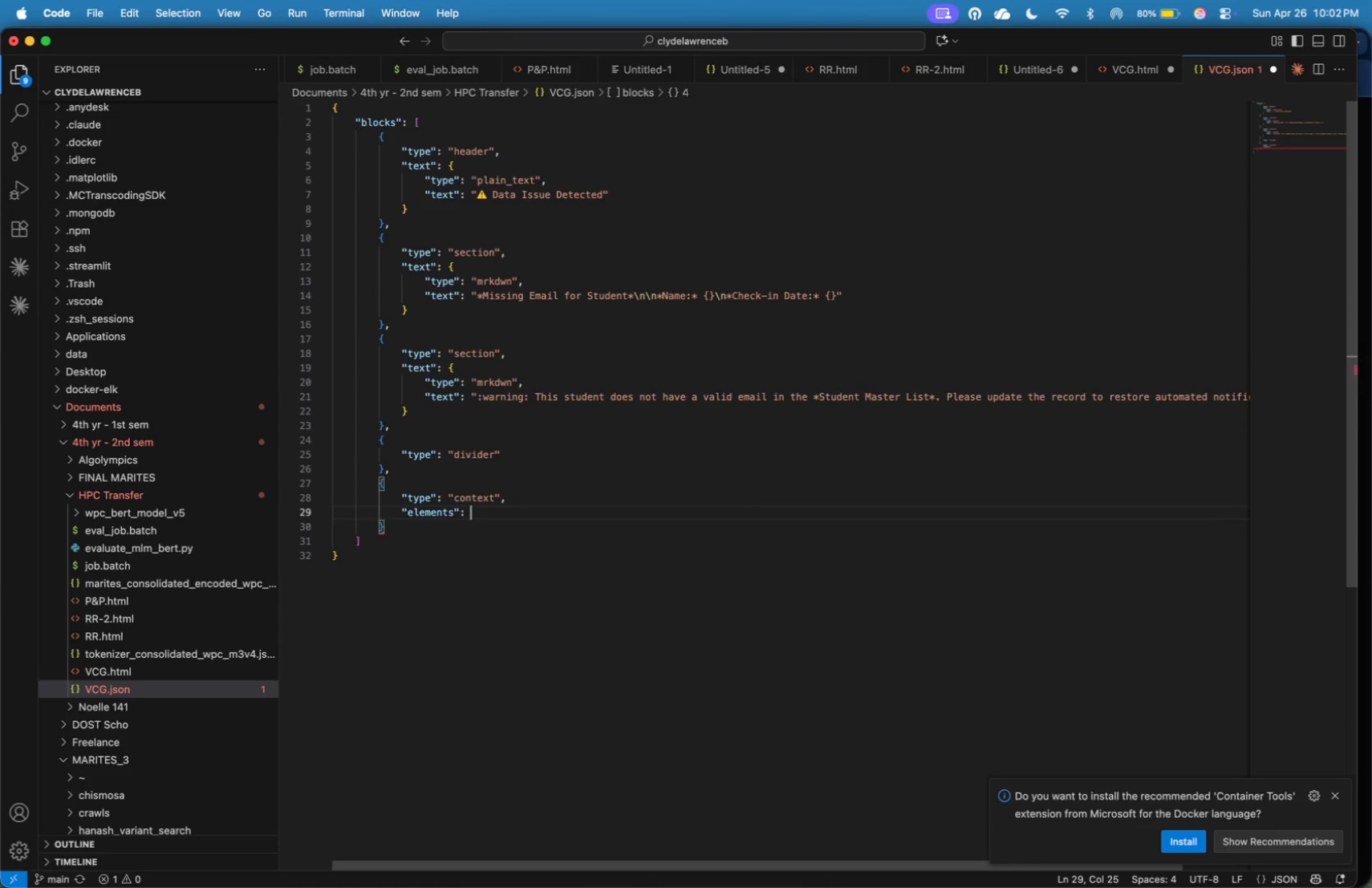 
key(BracketLeft)
 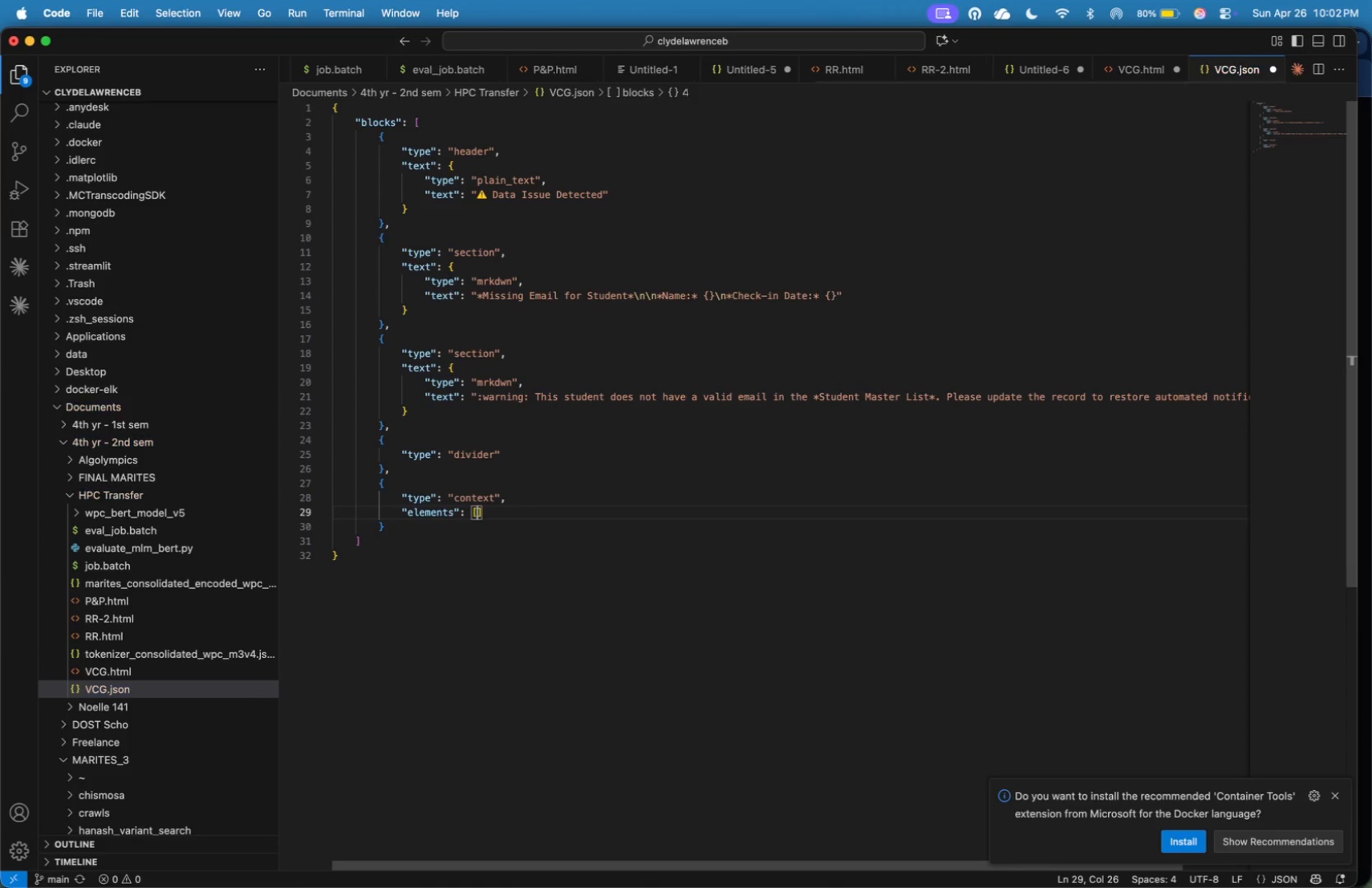 
key(Enter)
 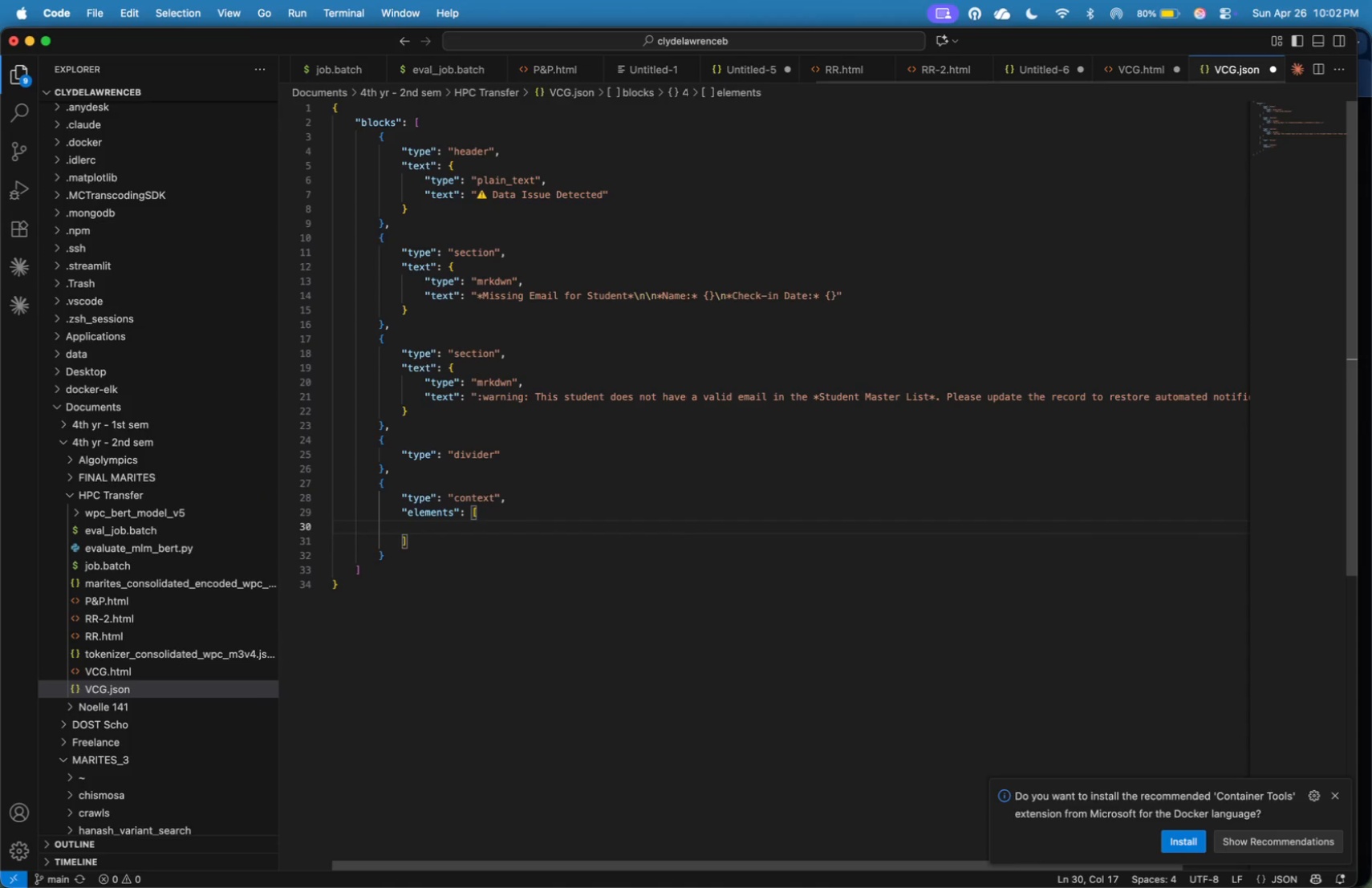 
key(Shift+BracketLeft)
 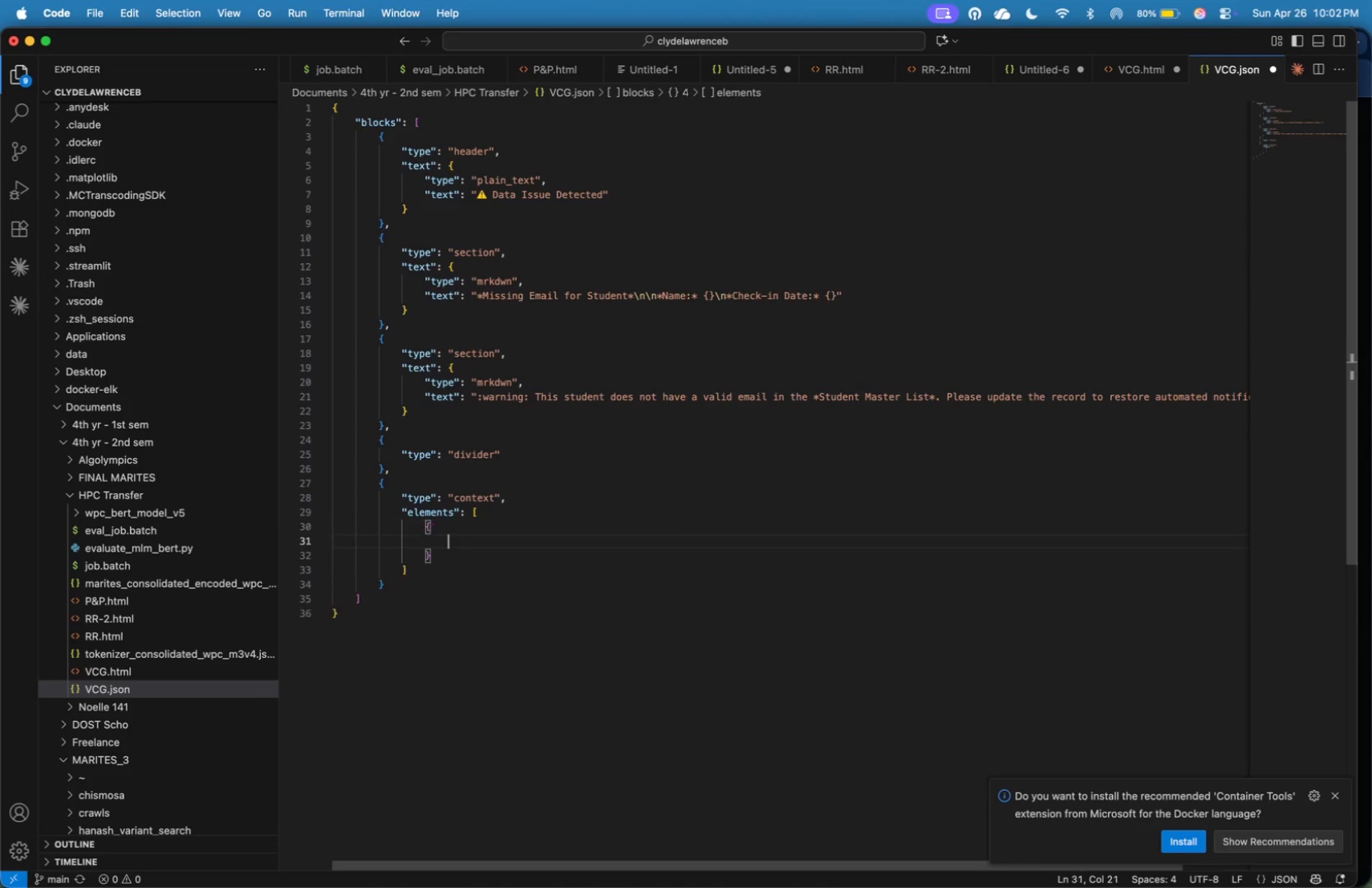 
key(Enter)
 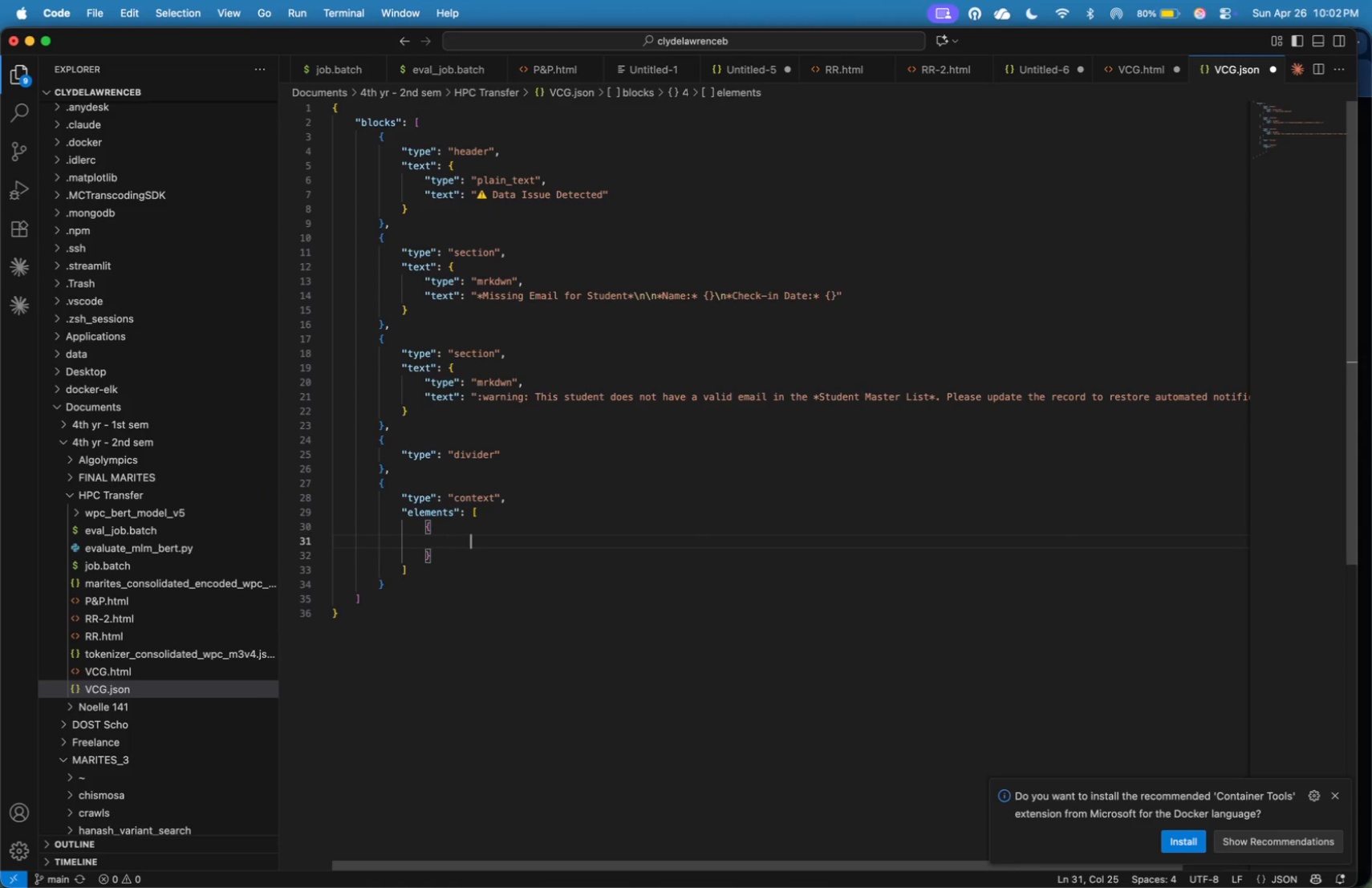 
key(Tab)
key(Backspace)
type("type)
 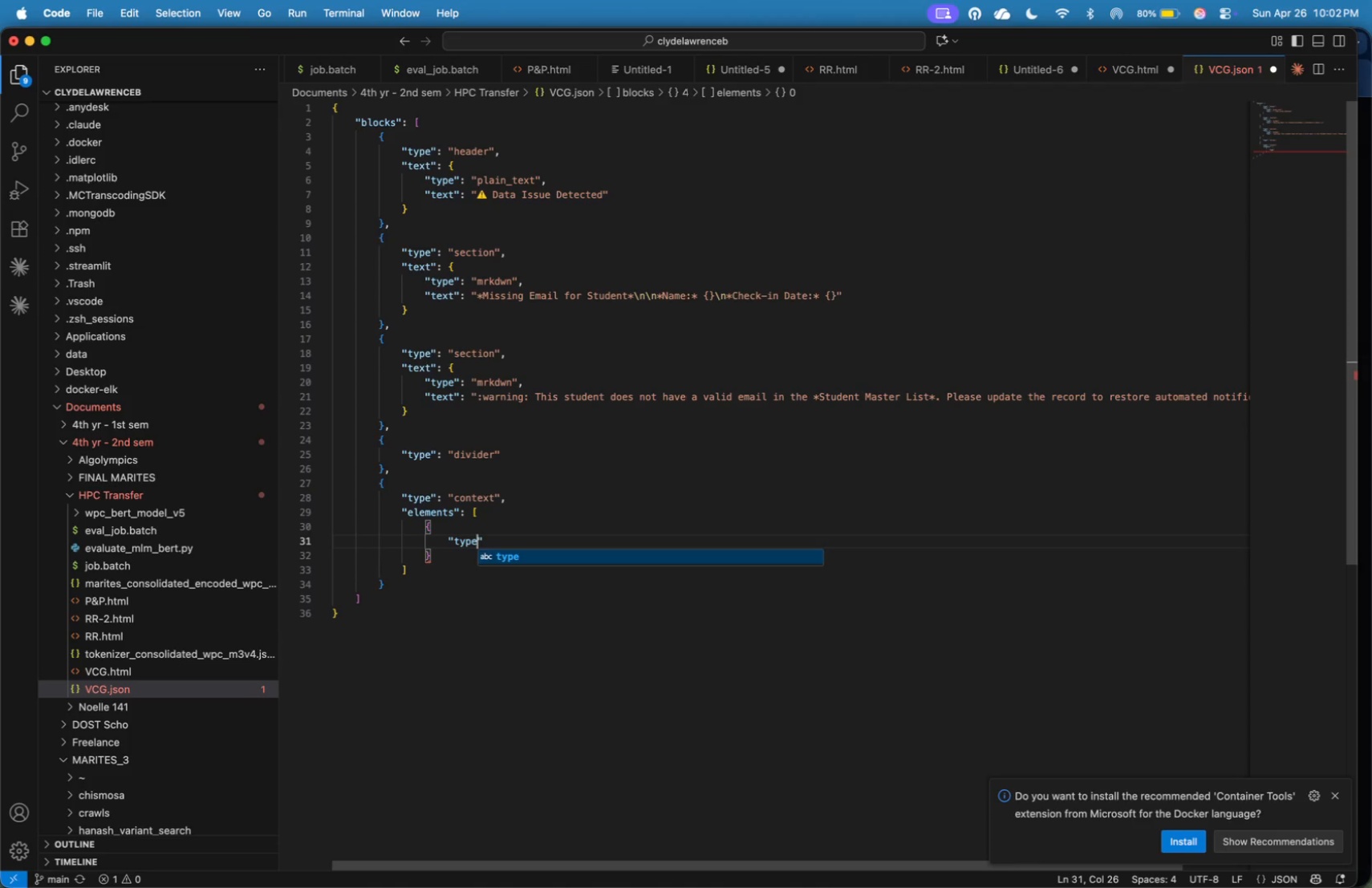 
 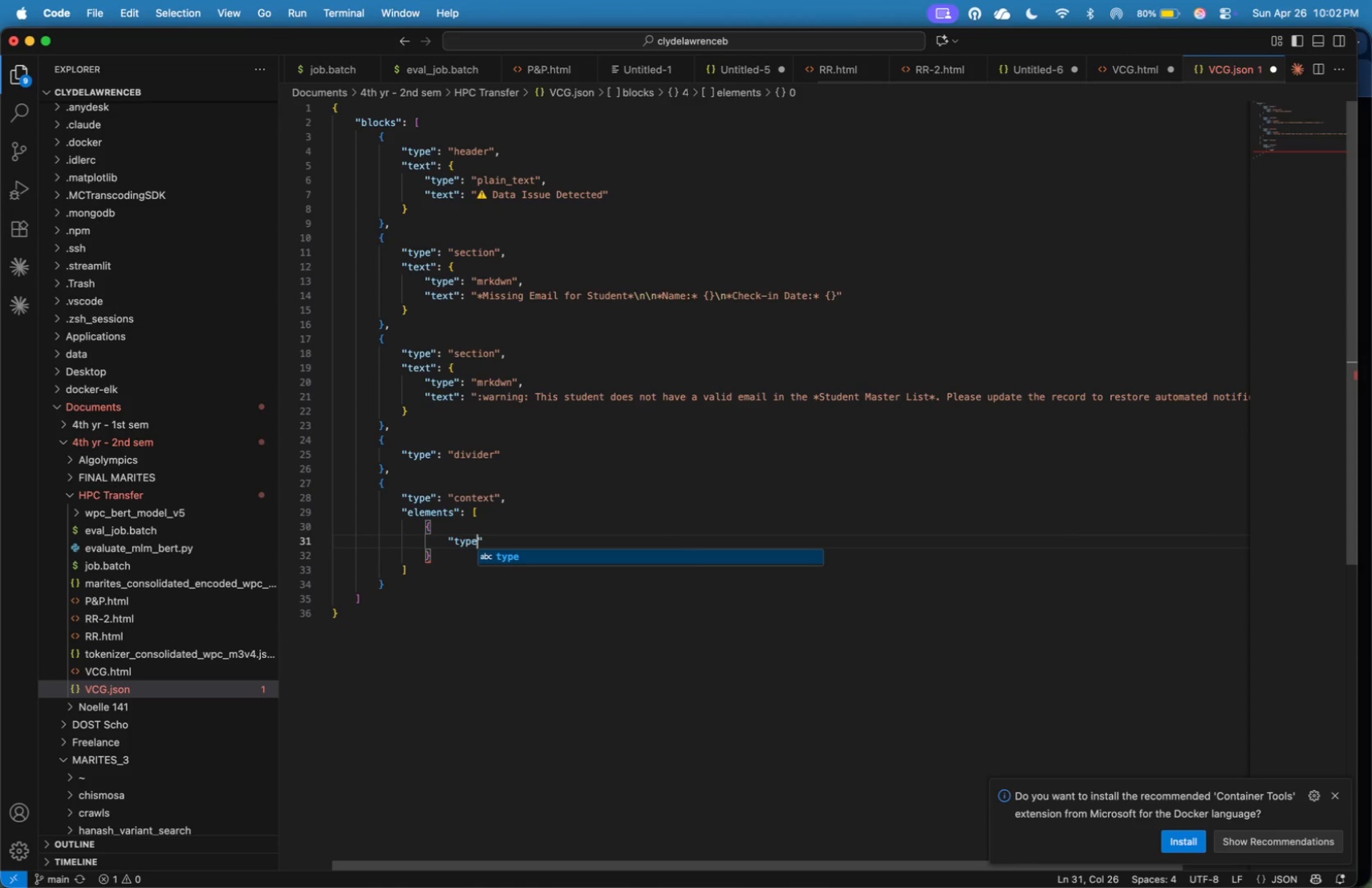 
key(ArrowRight)
 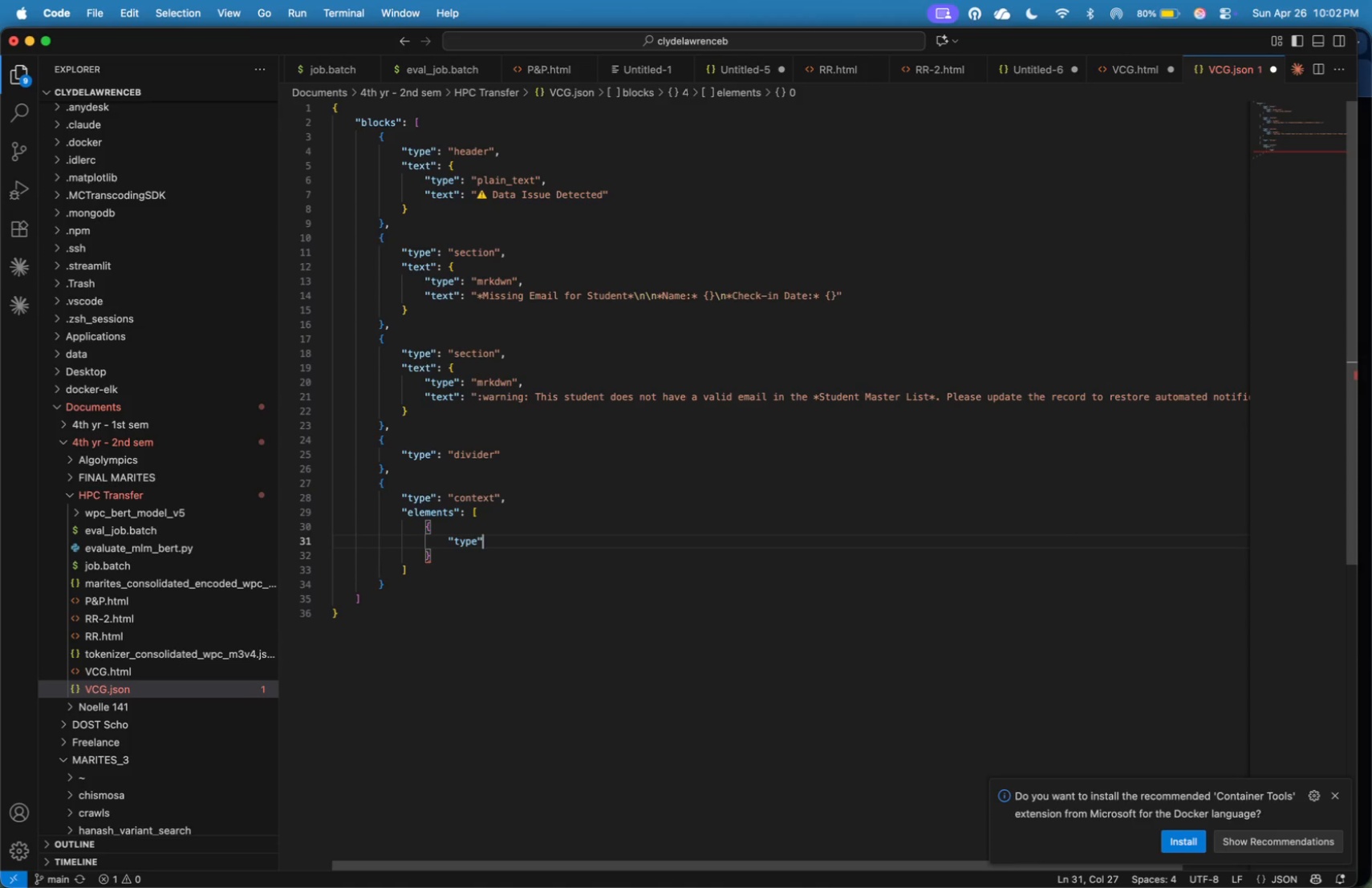 
type(: "mrkdwn)
 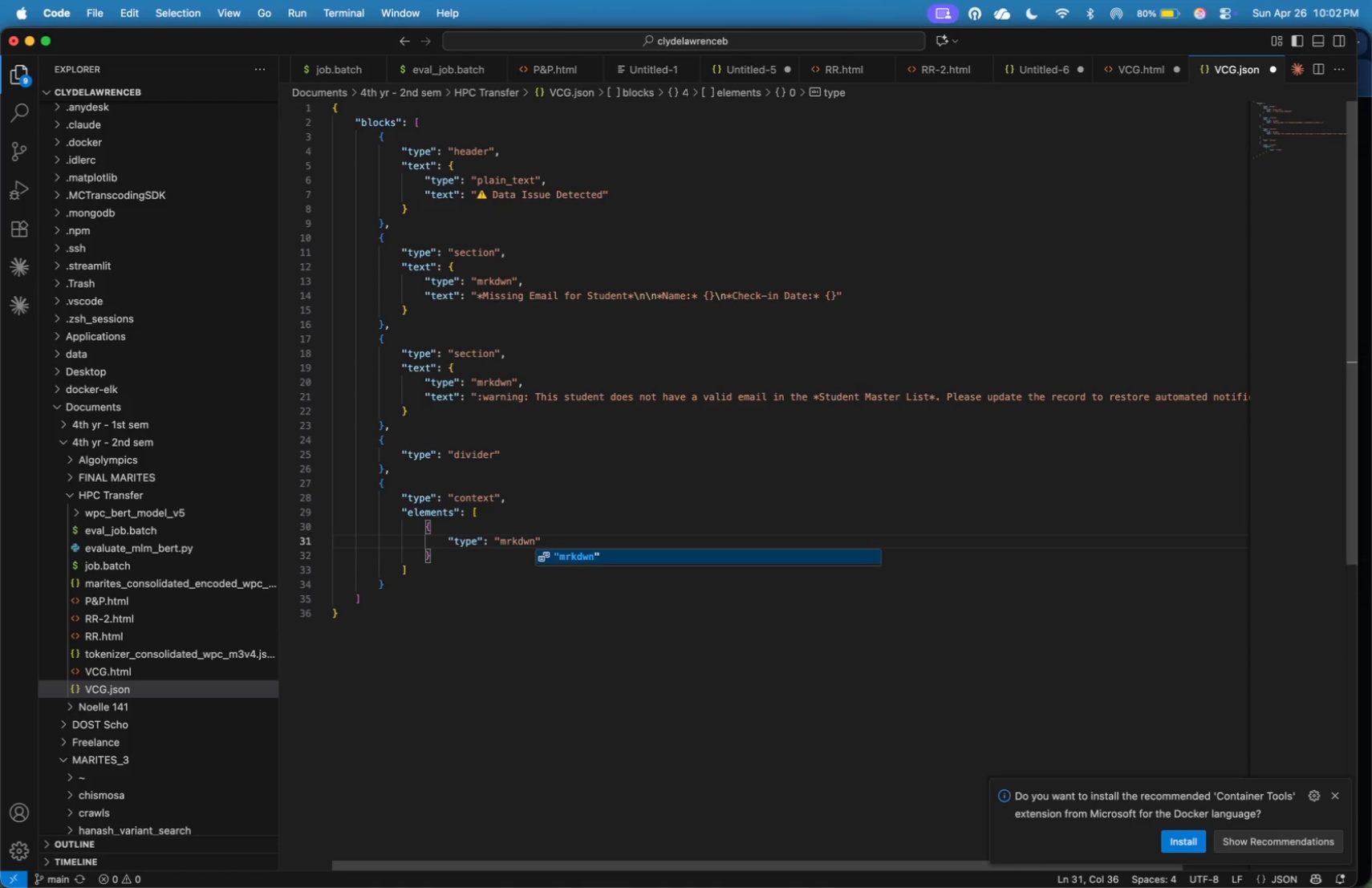 
key(ArrowRight)
 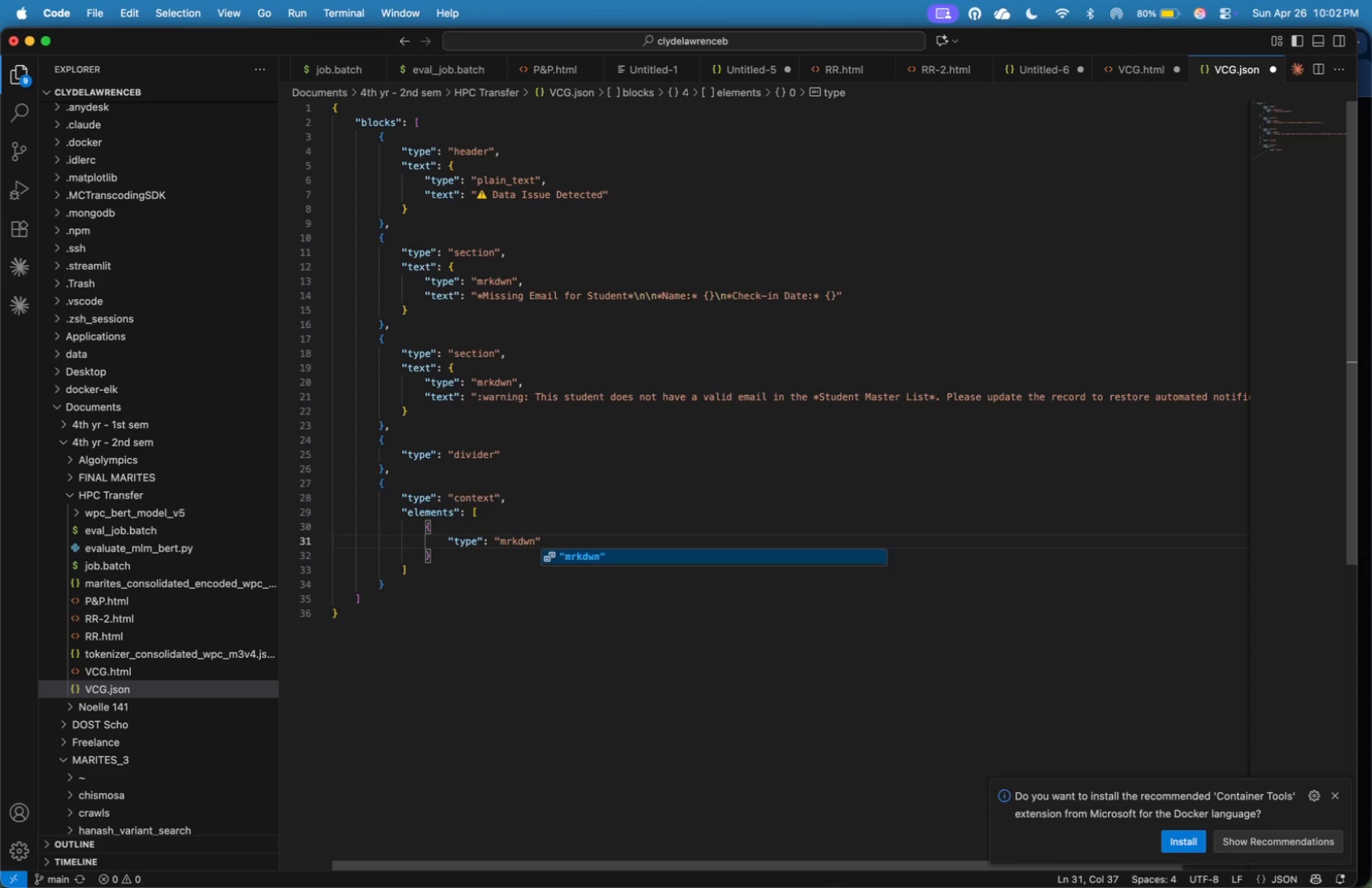 
key(Comma)
 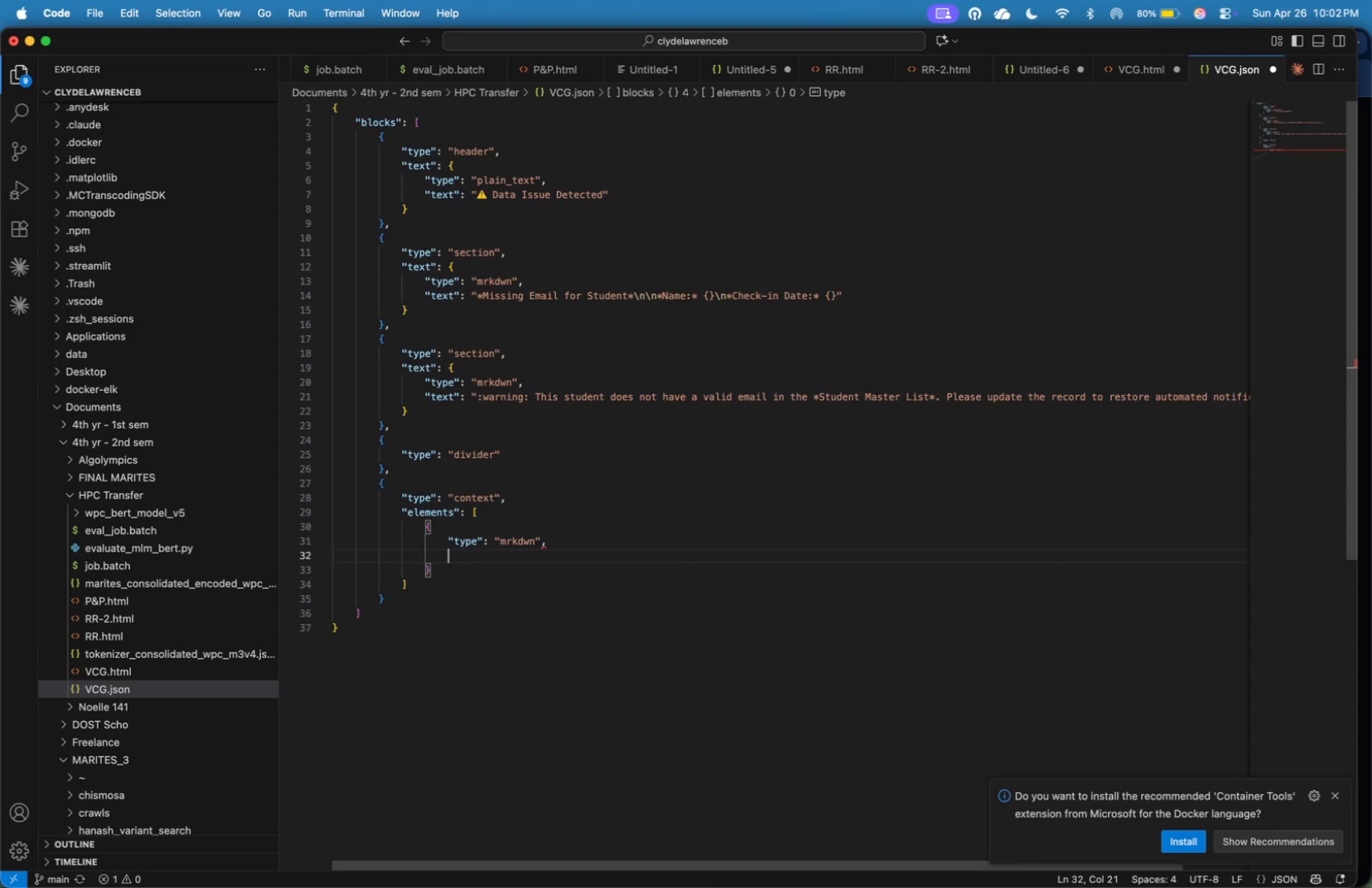 
key(Enter)
 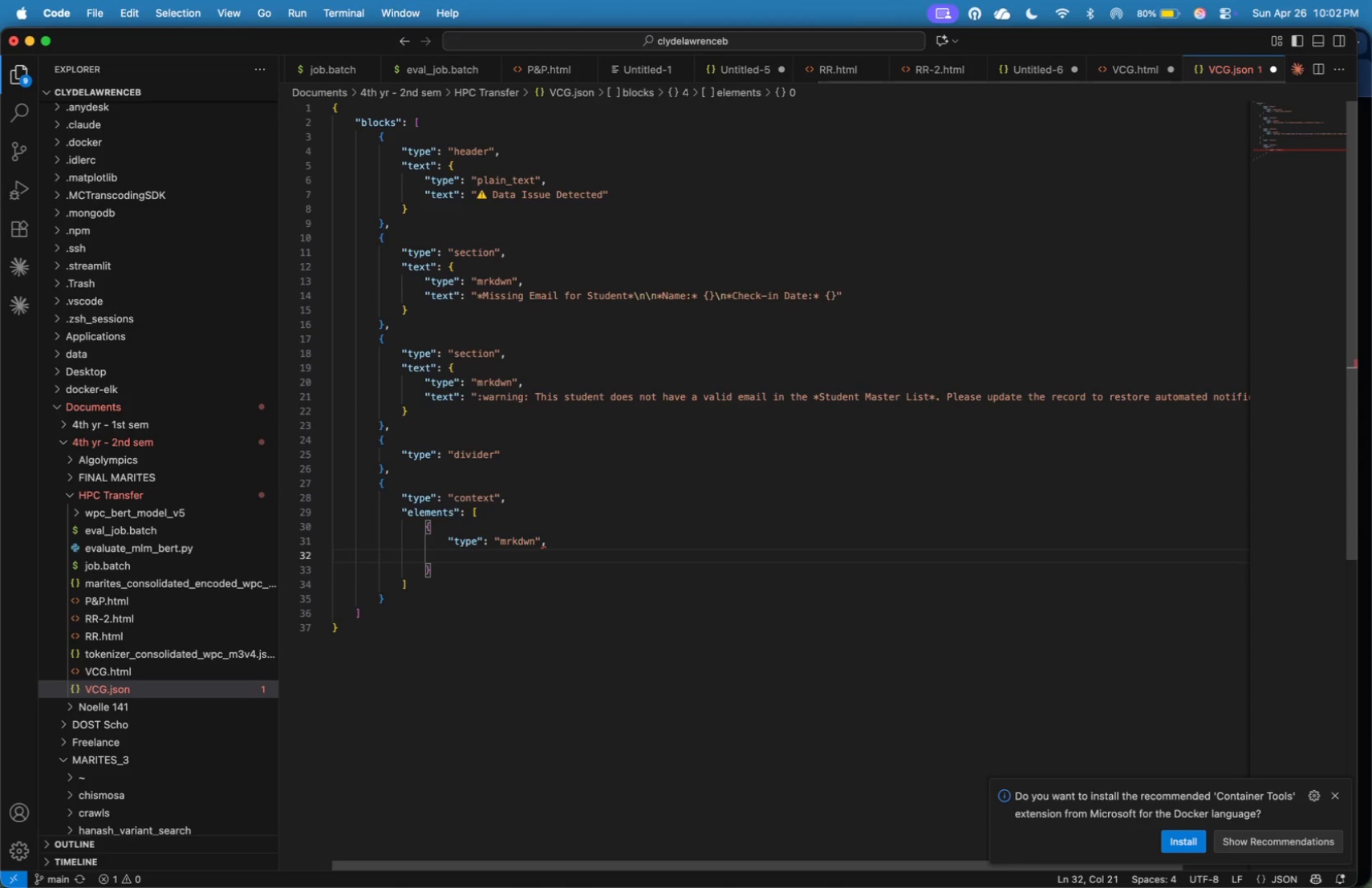 
type("text)
 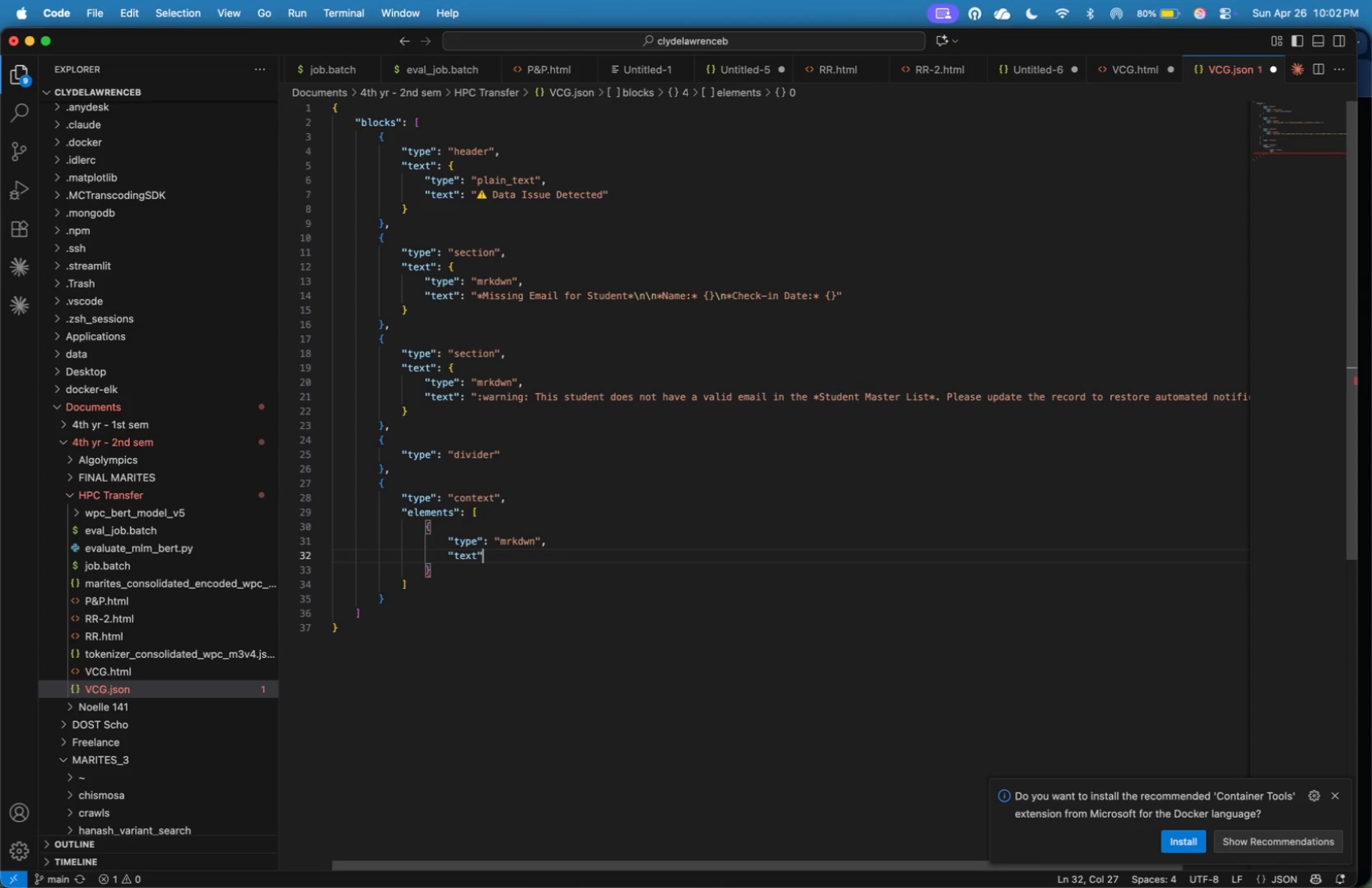 
key(ArrowRight)
 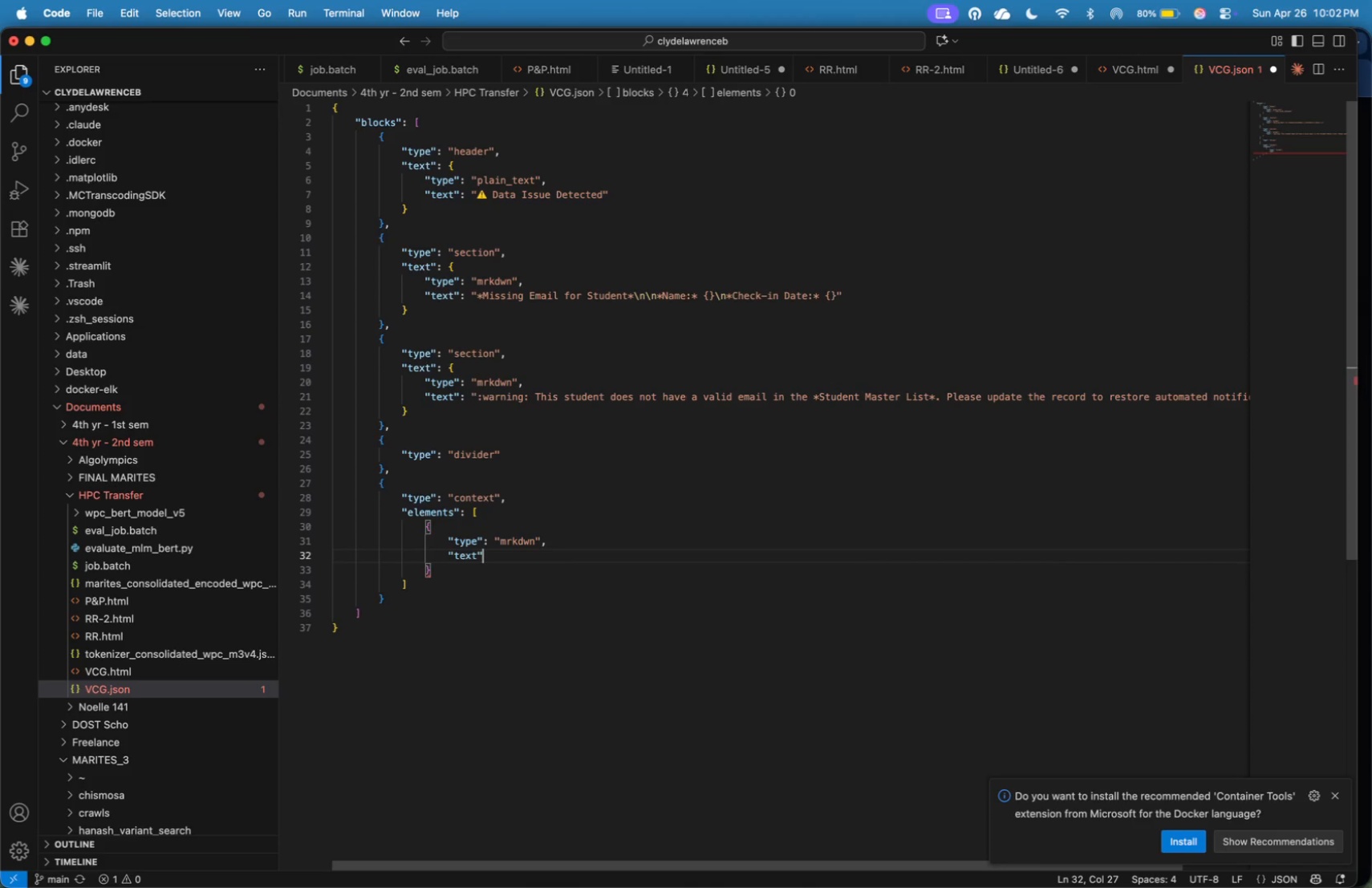 
type(: "Action Required )
 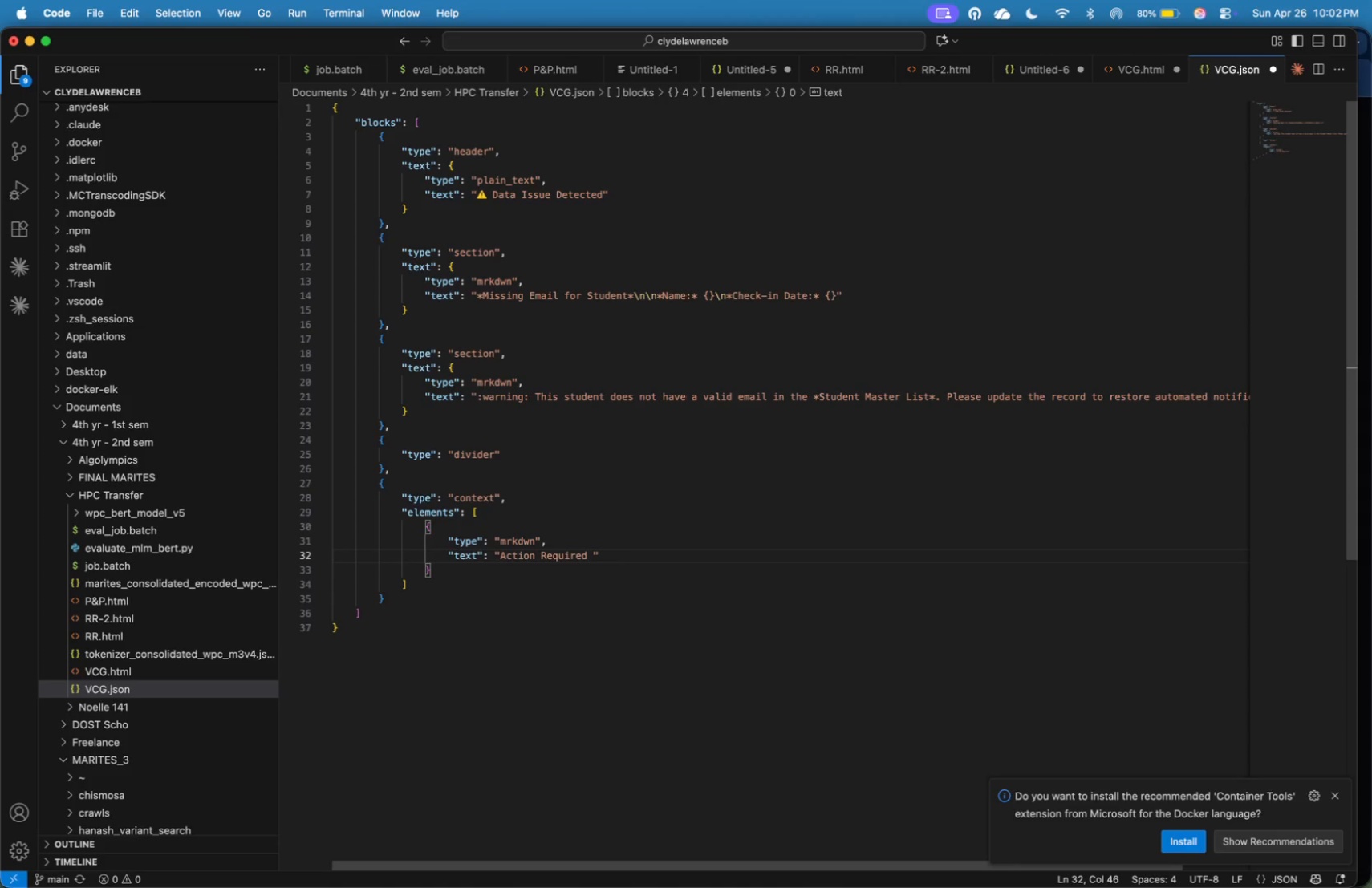 
wait(19.79)
 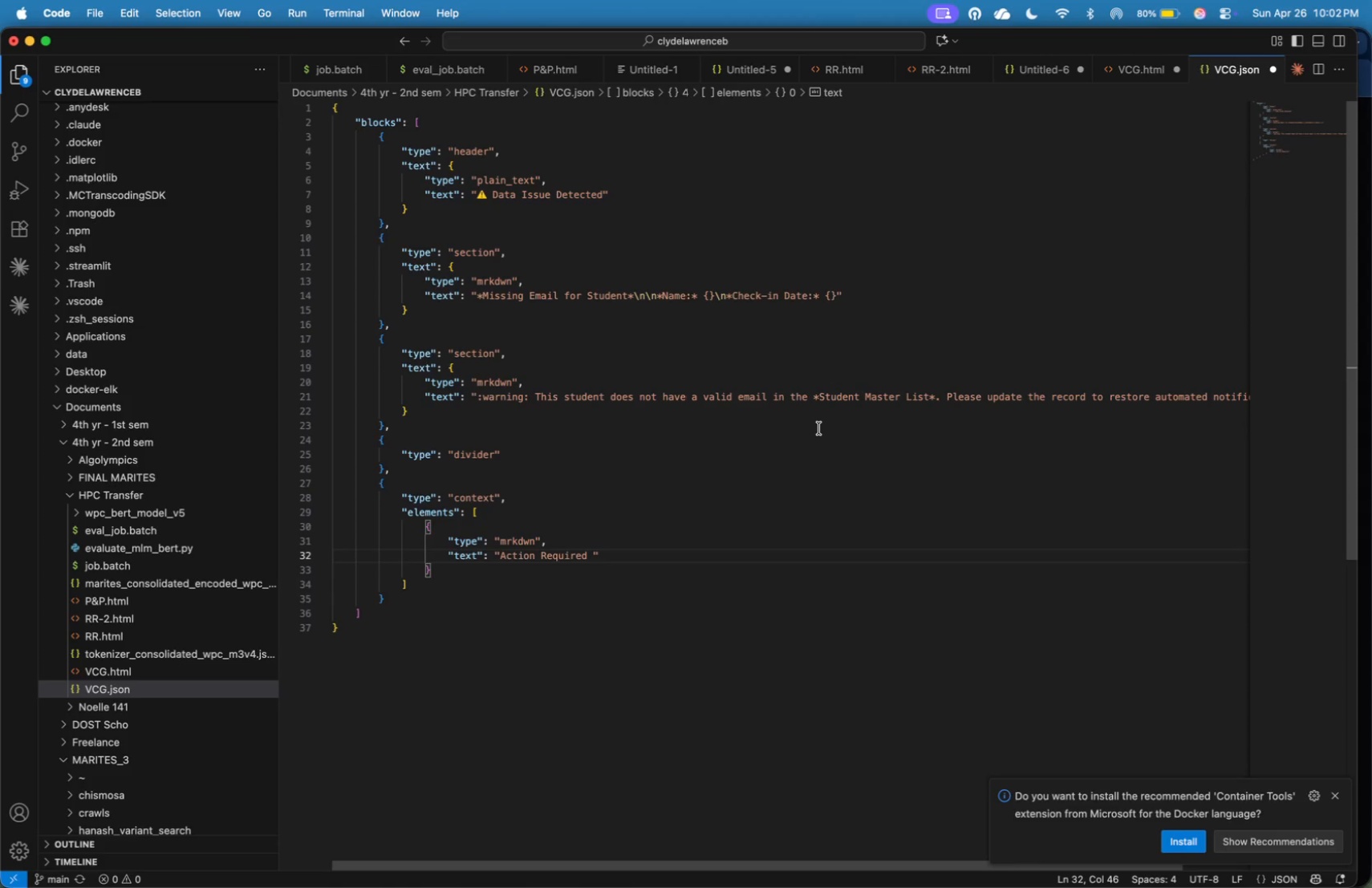 
key(Meta+V)
 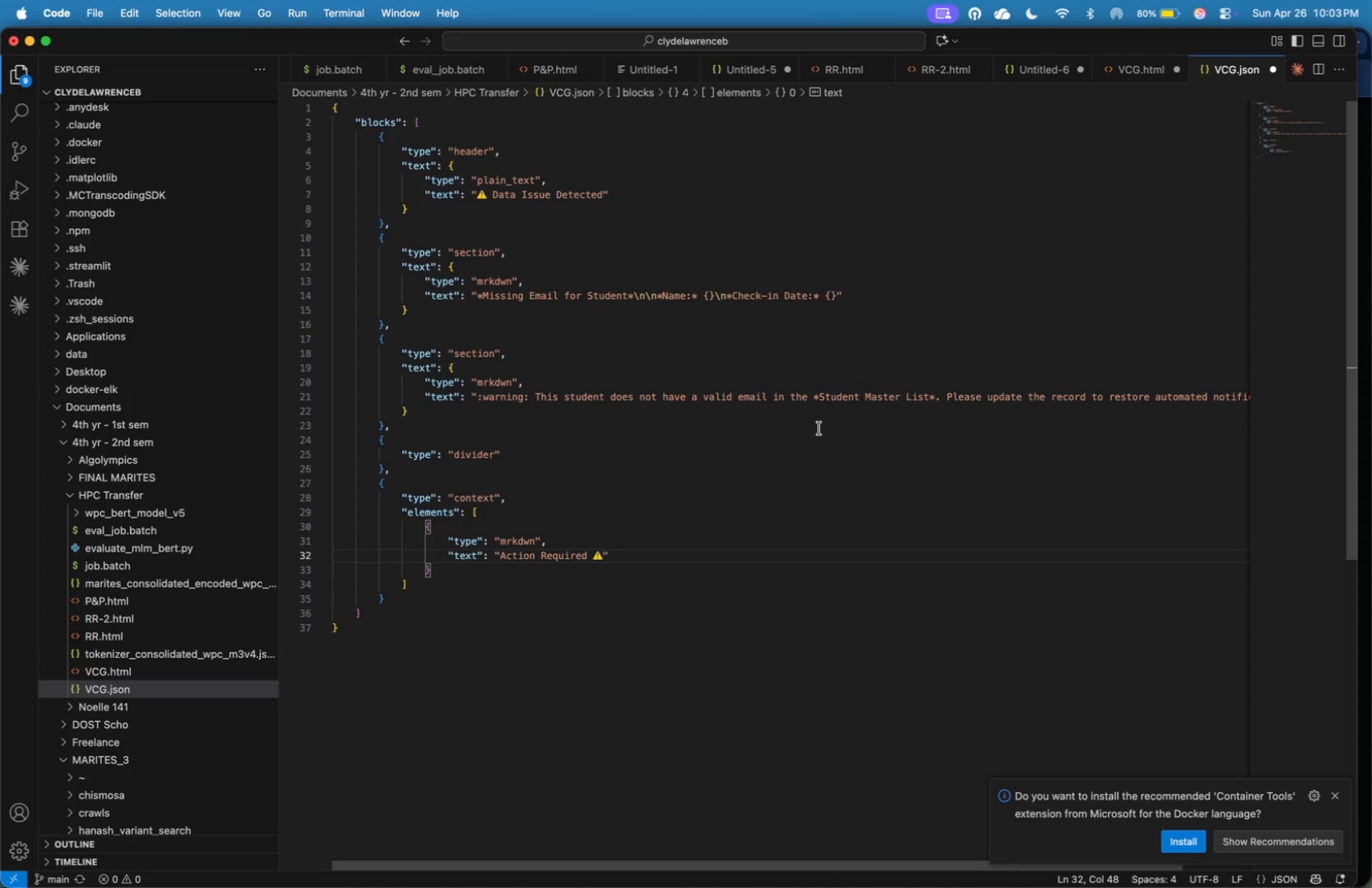 
key(Backspace)
 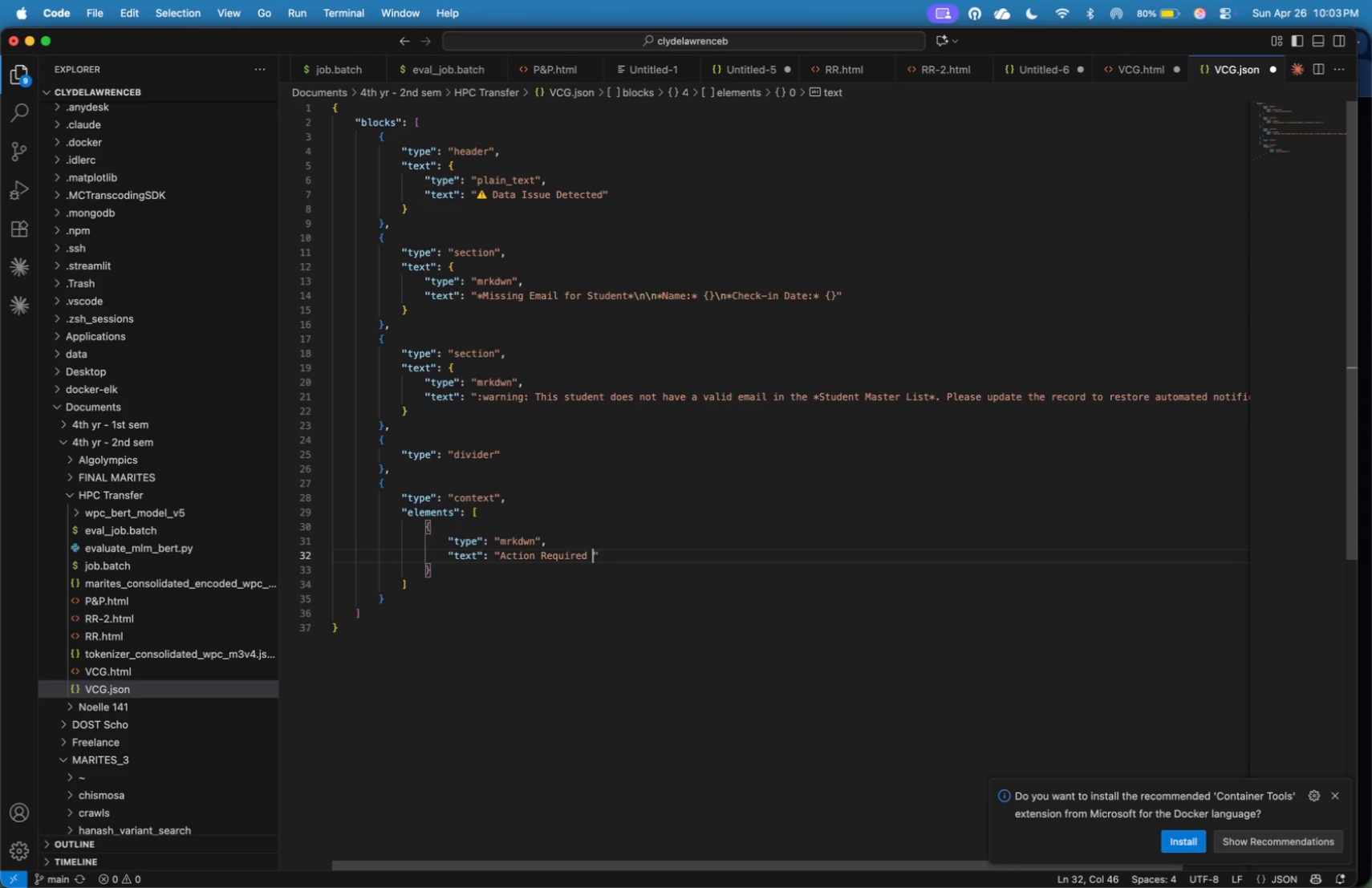 
key(Meta+CommandLeft)
 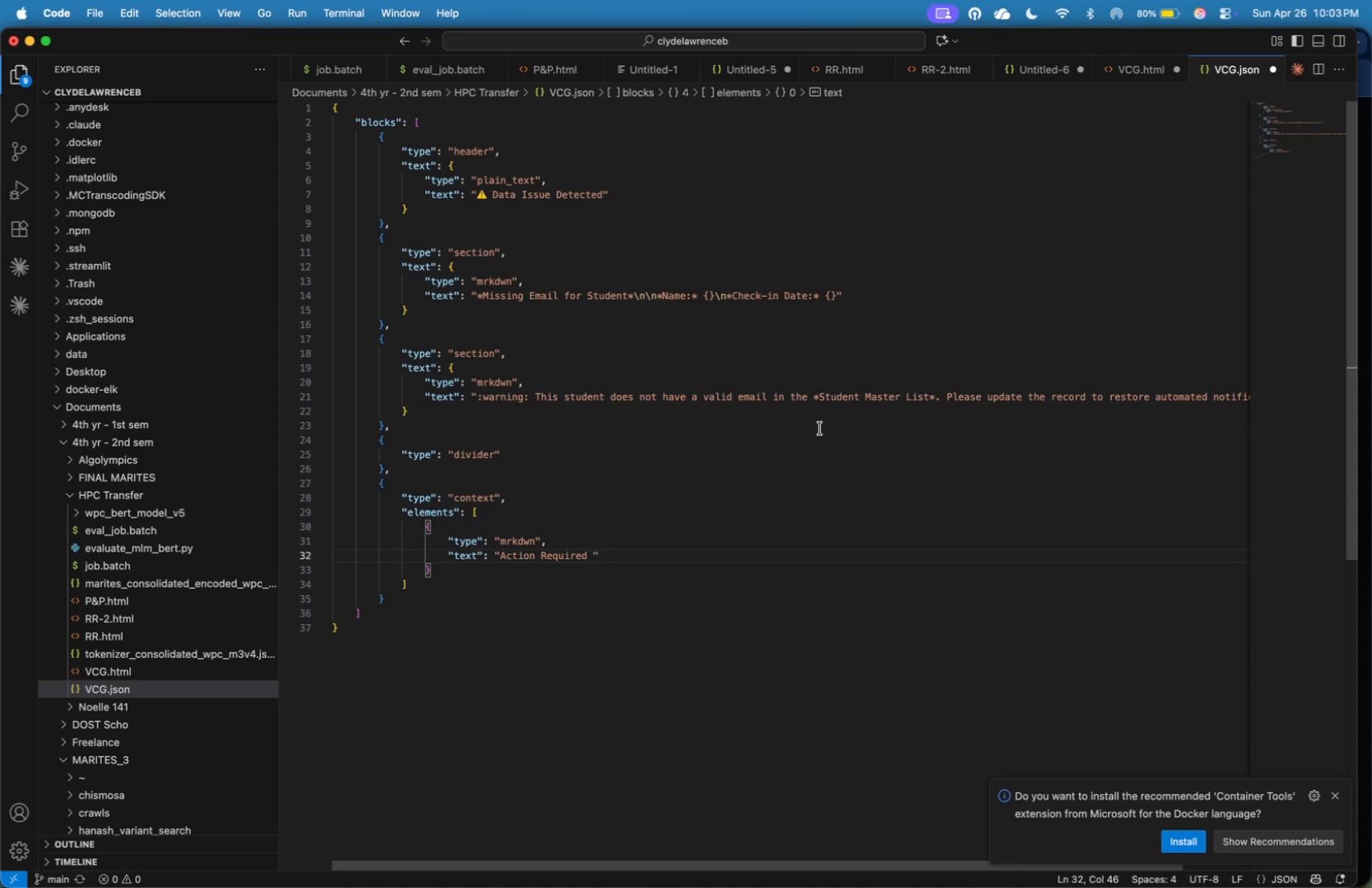 
key(Meta+Tab)